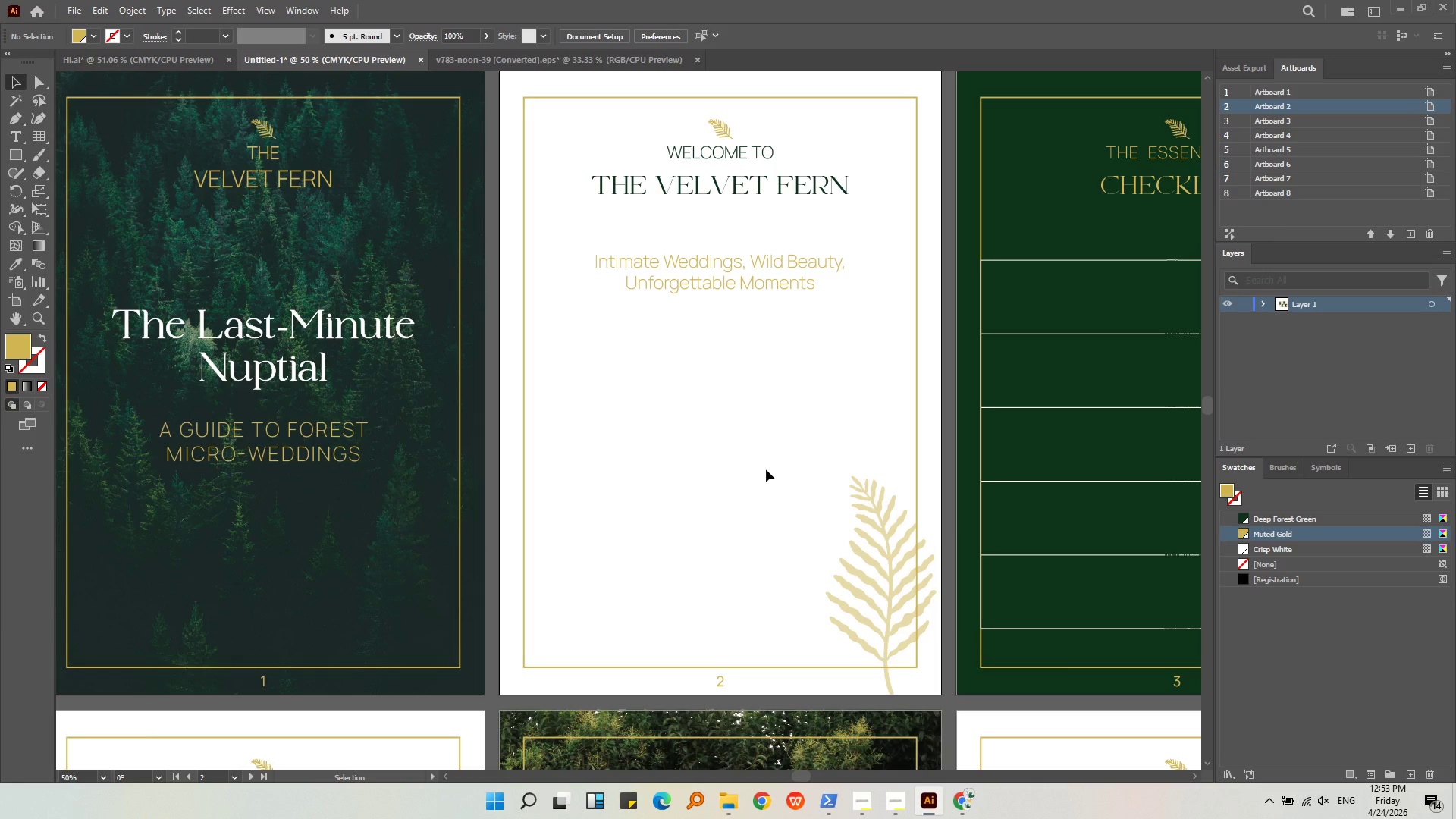 
left_click([685, 264])
 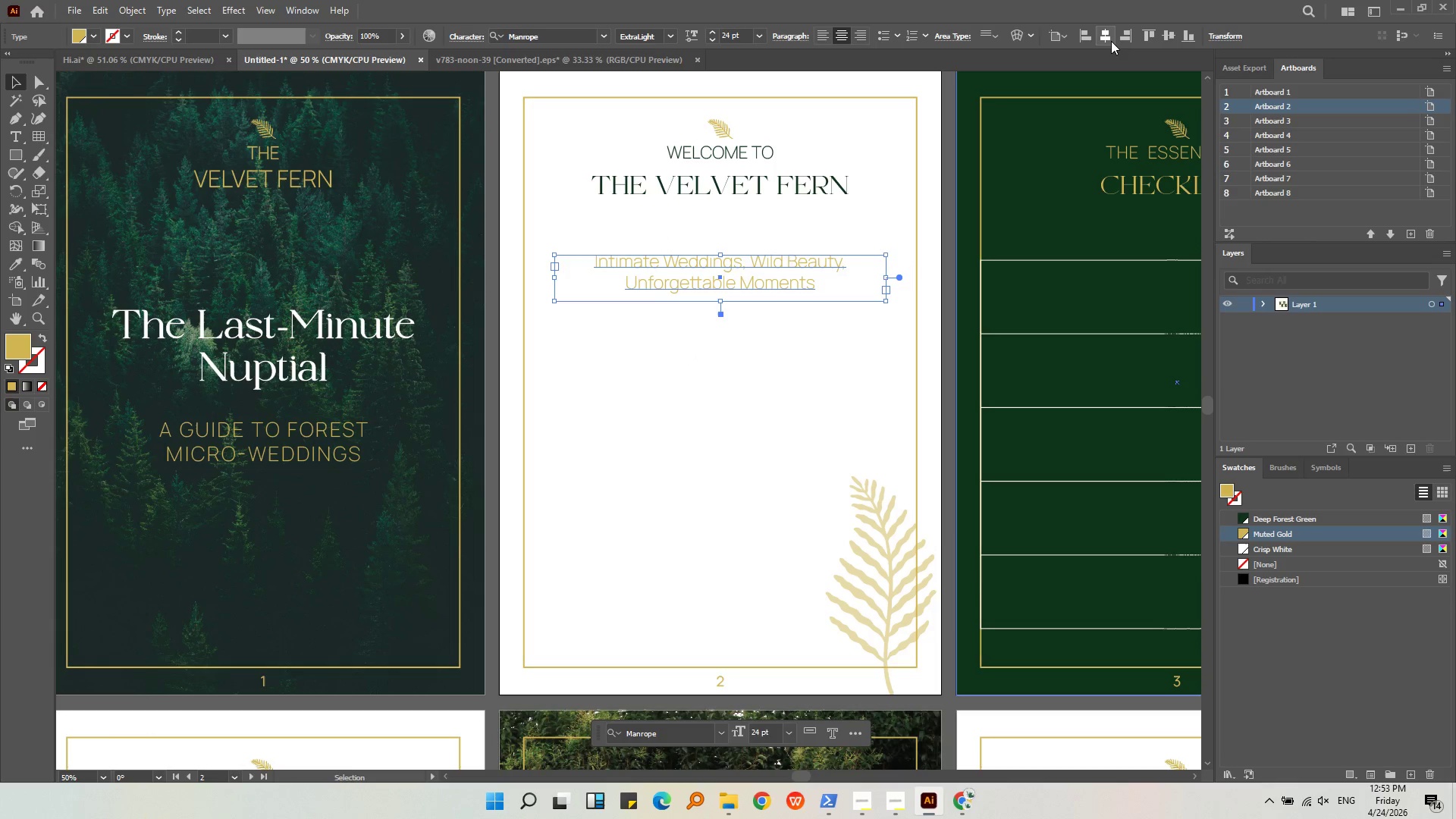 
double_click([804, 368])
 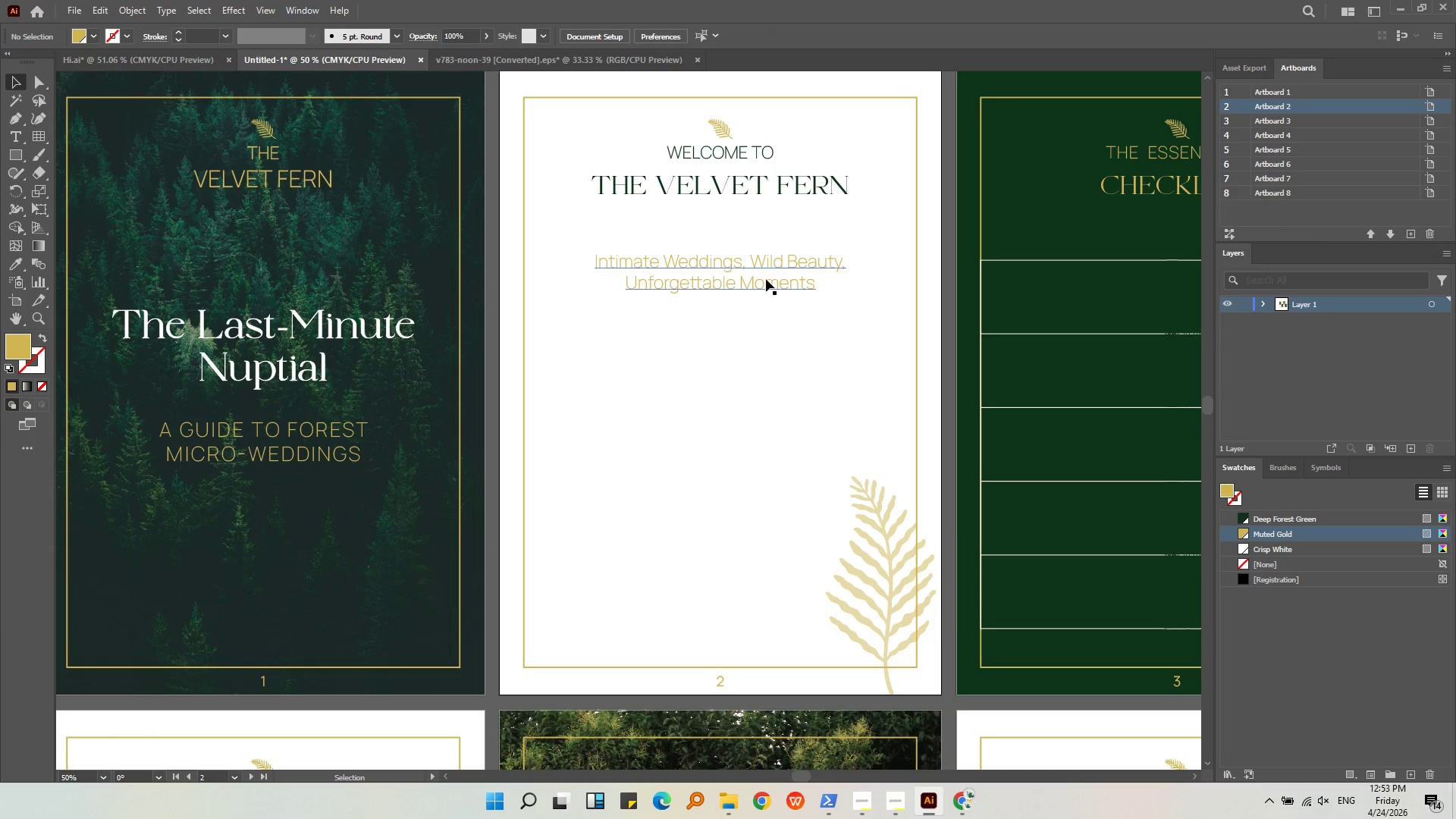 
triple_click([766, 279])
 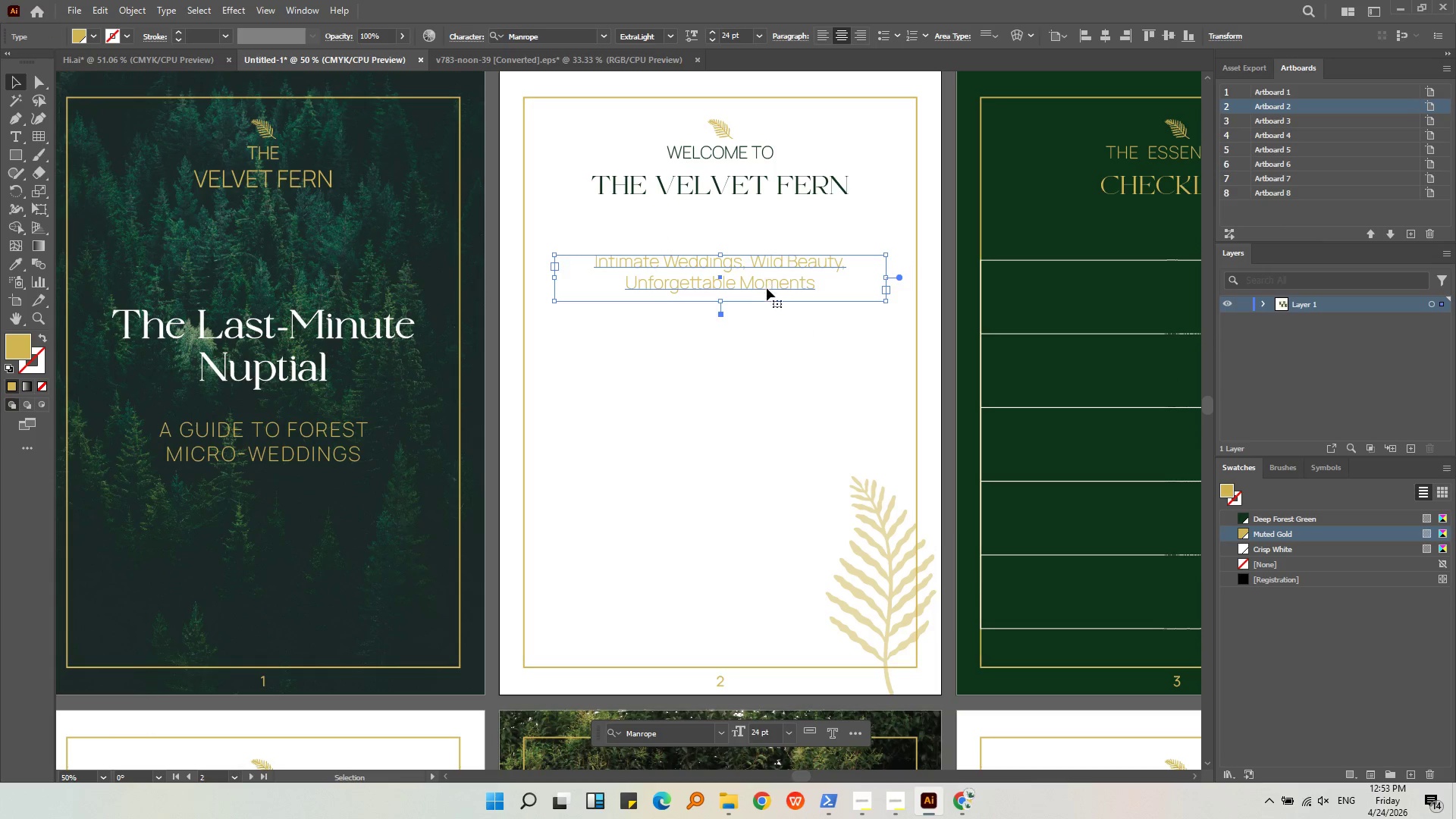 
left_click_drag(start_coordinate=[767, 288], to_coordinate=[769, 268])
 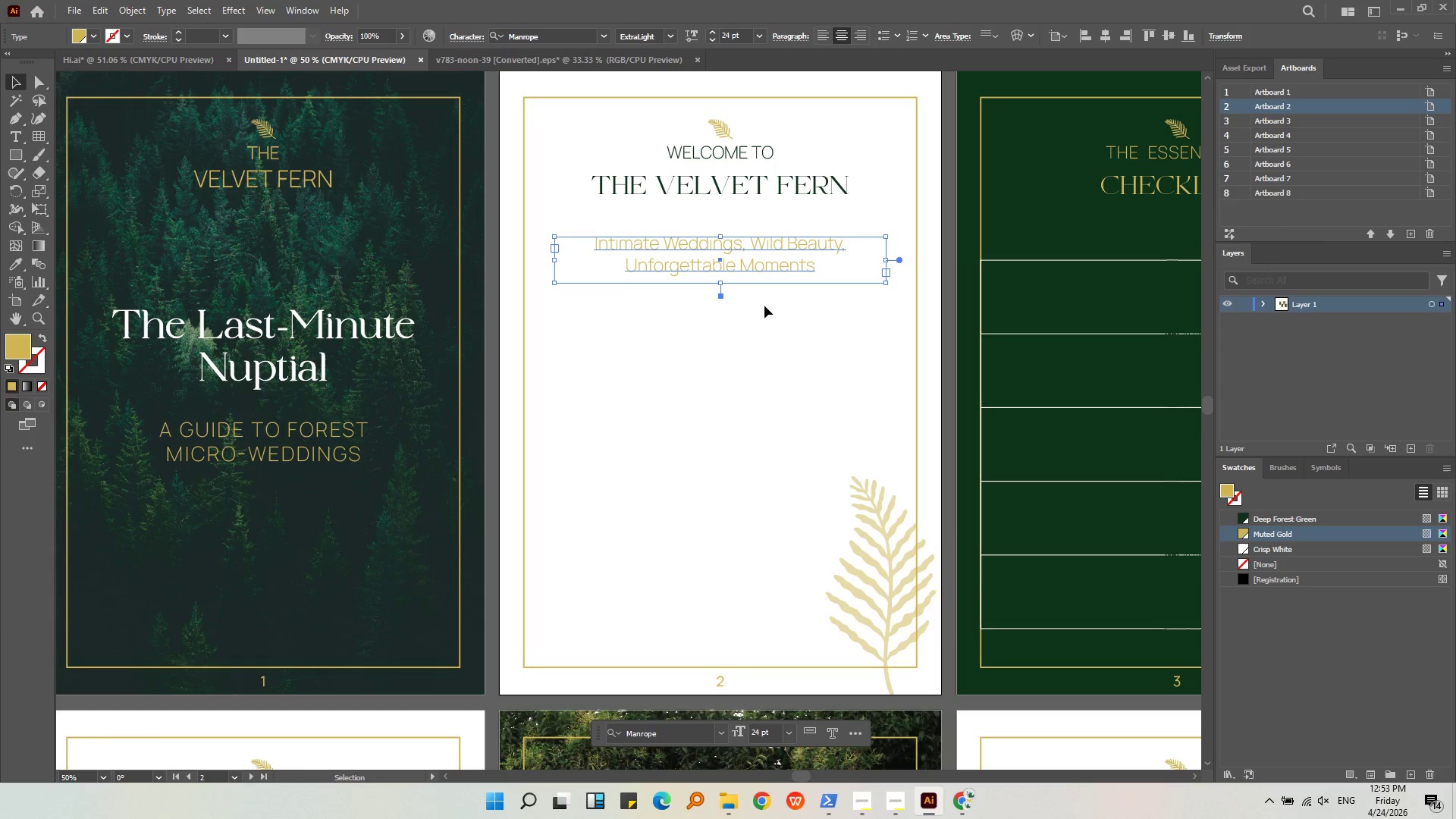 
hold_key(key=ShiftLeft, duration=0.36)
 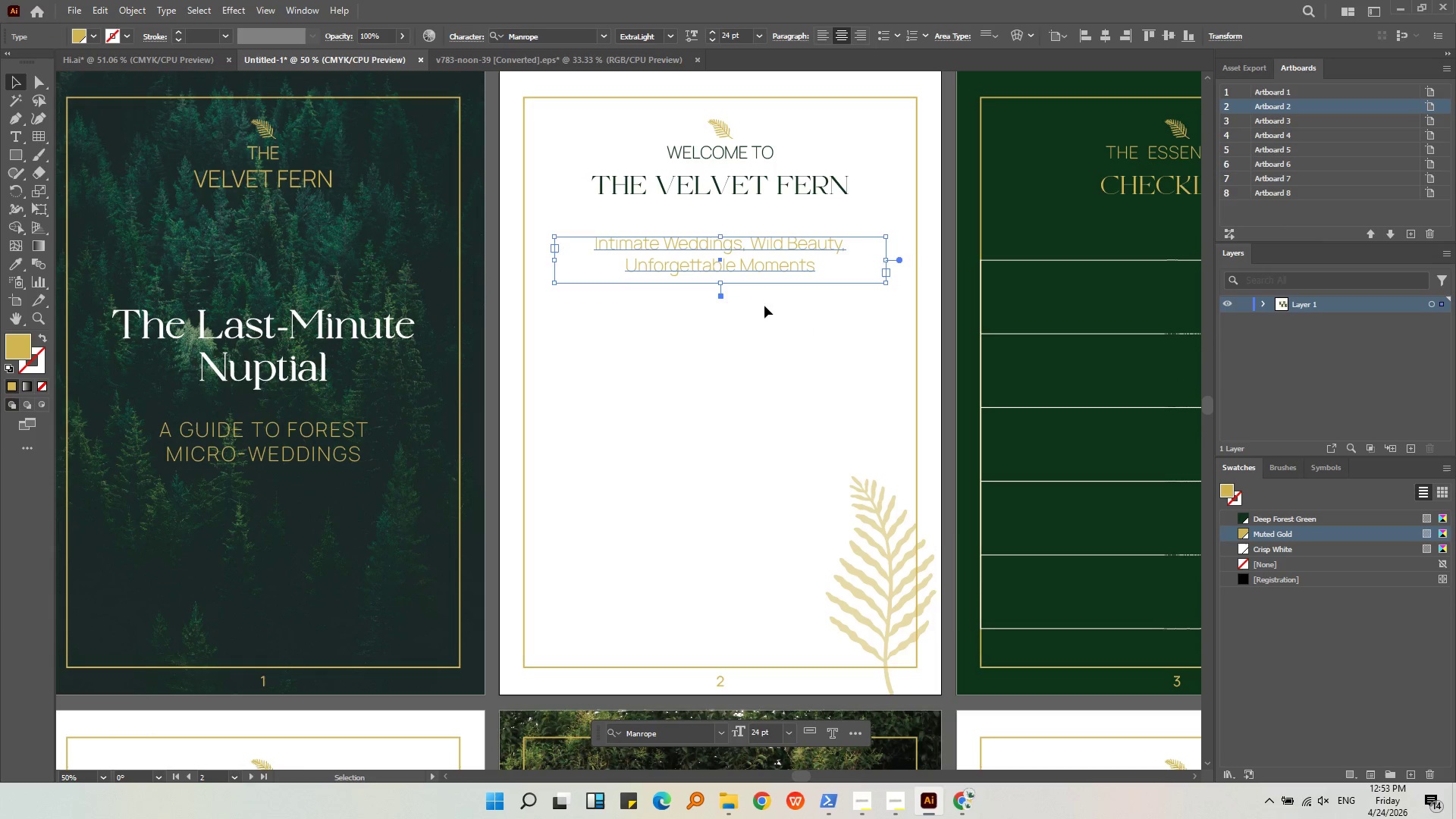 
key(Control+ControlLeft)
 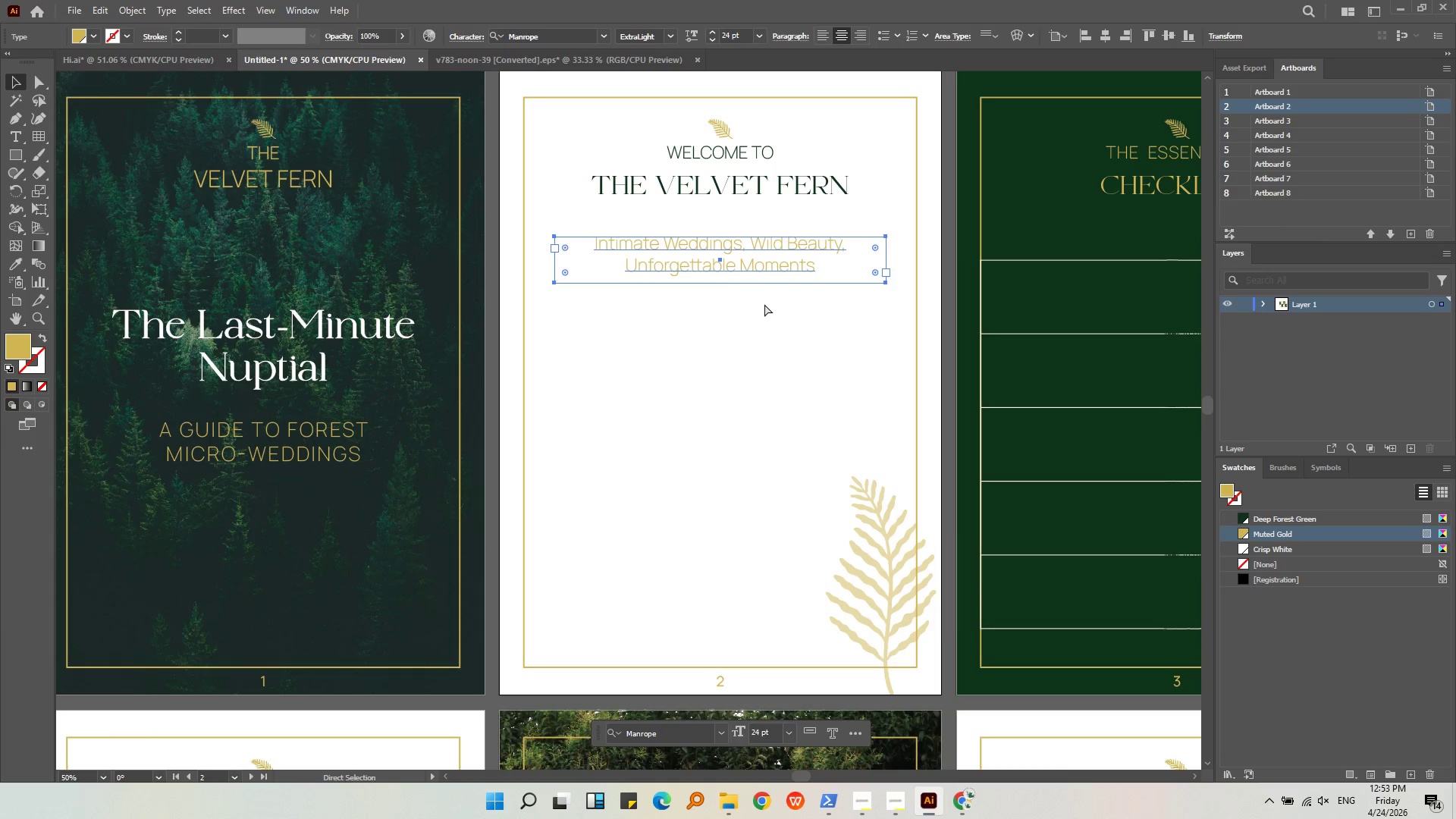 
key(Control+Z)
 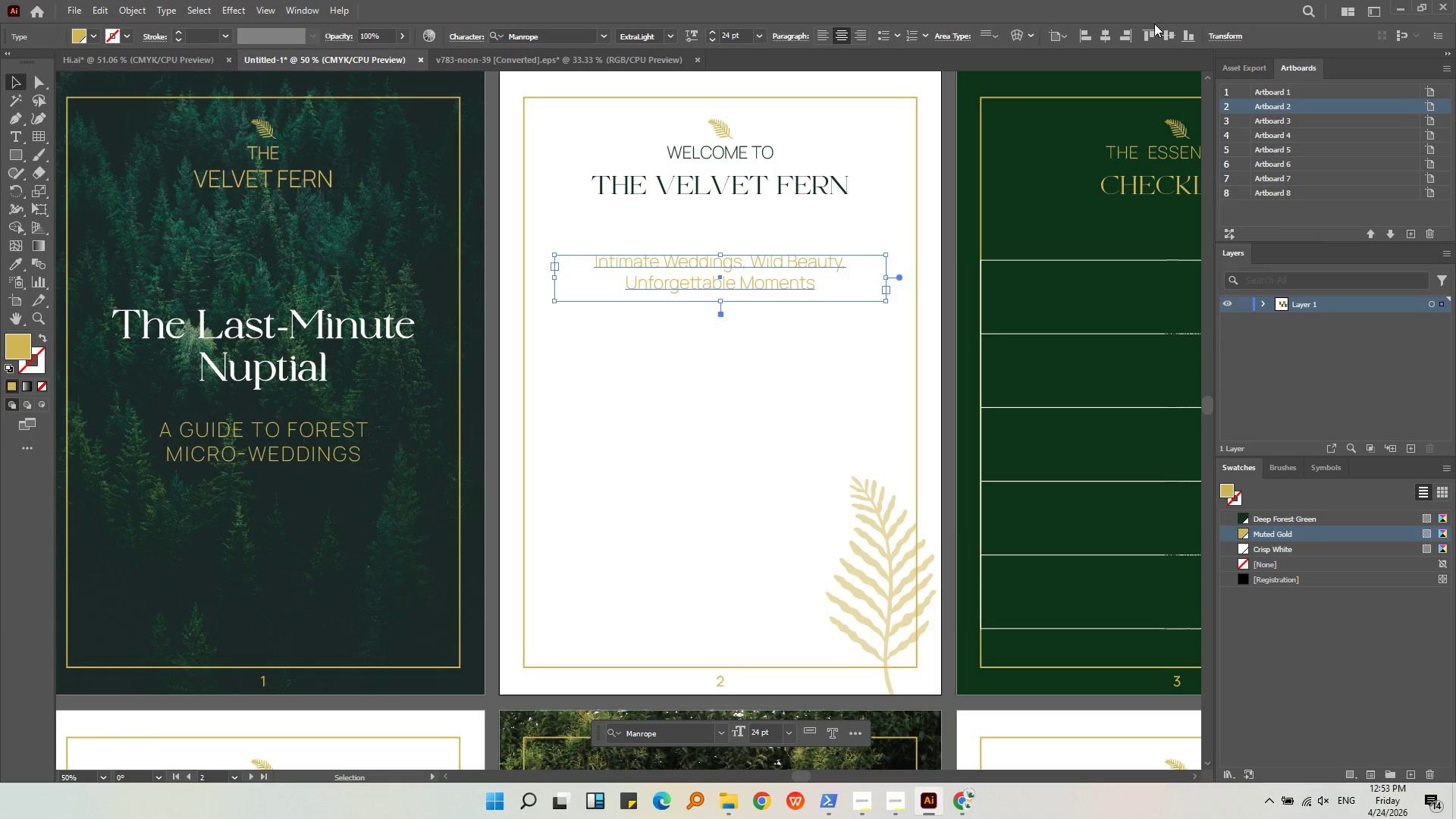 
left_click([1109, 39])
 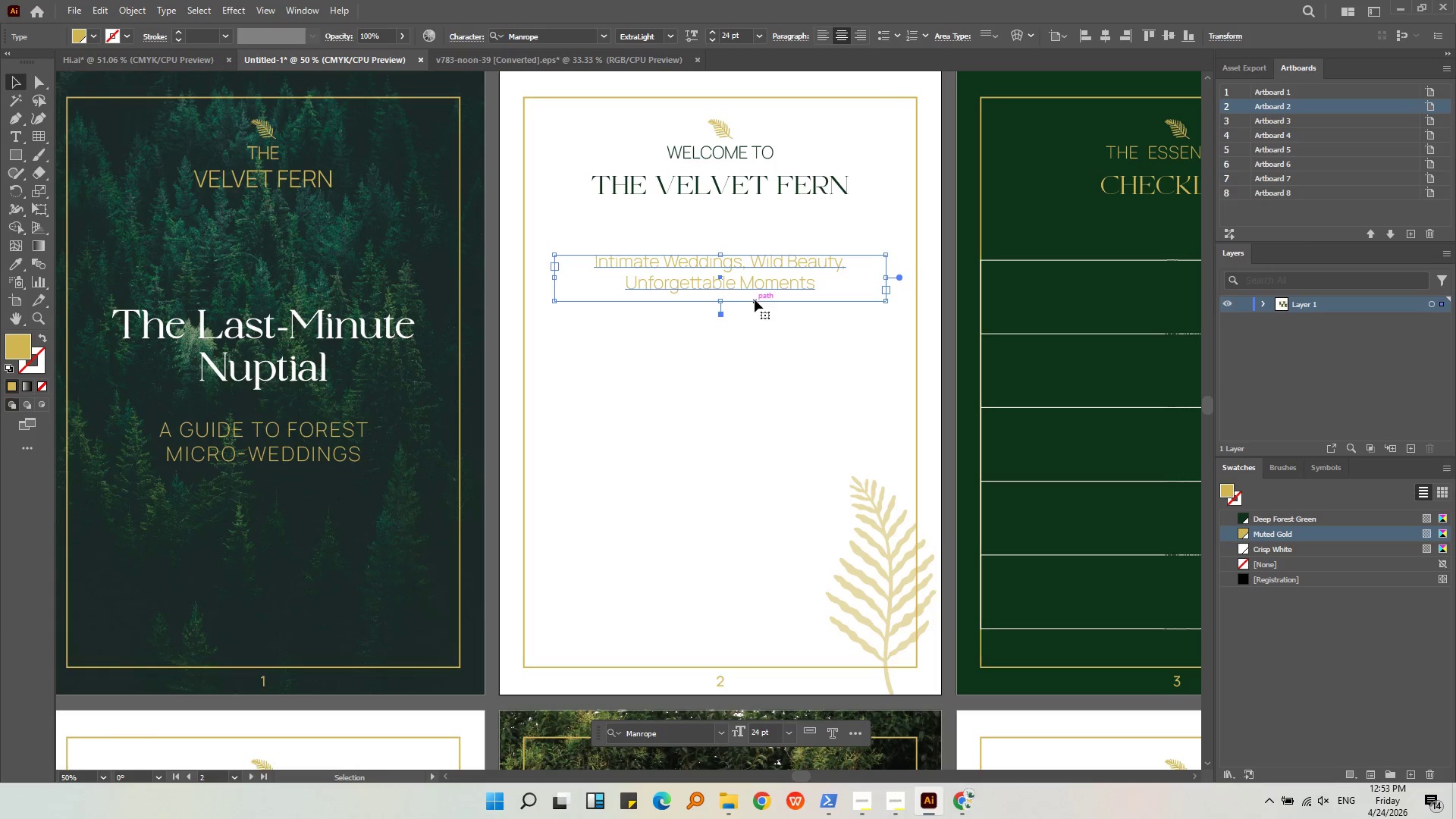 
left_click_drag(start_coordinate=[758, 292], to_coordinate=[757, 269])
 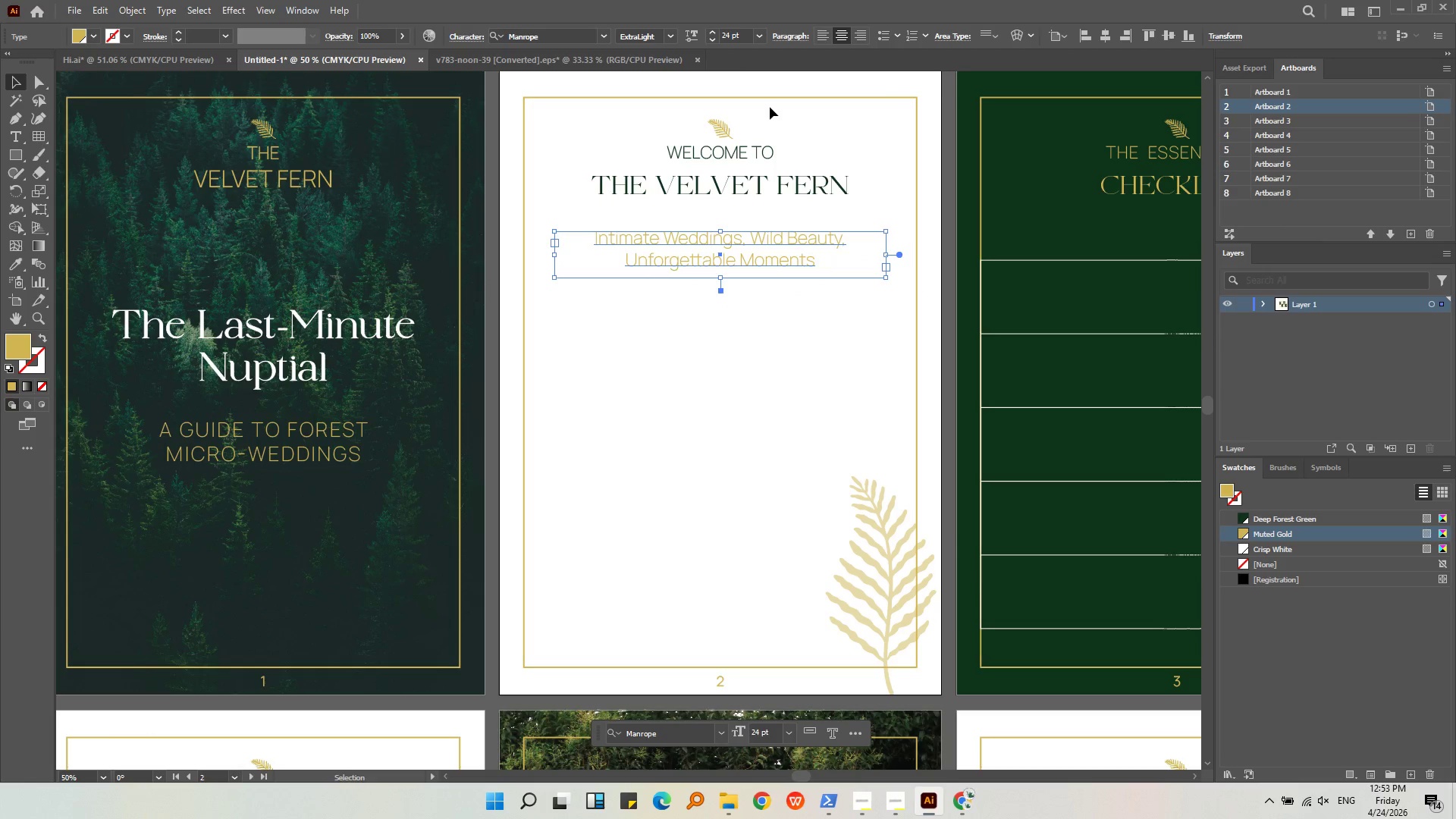 
hold_key(key=ShiftLeft, duration=0.69)
 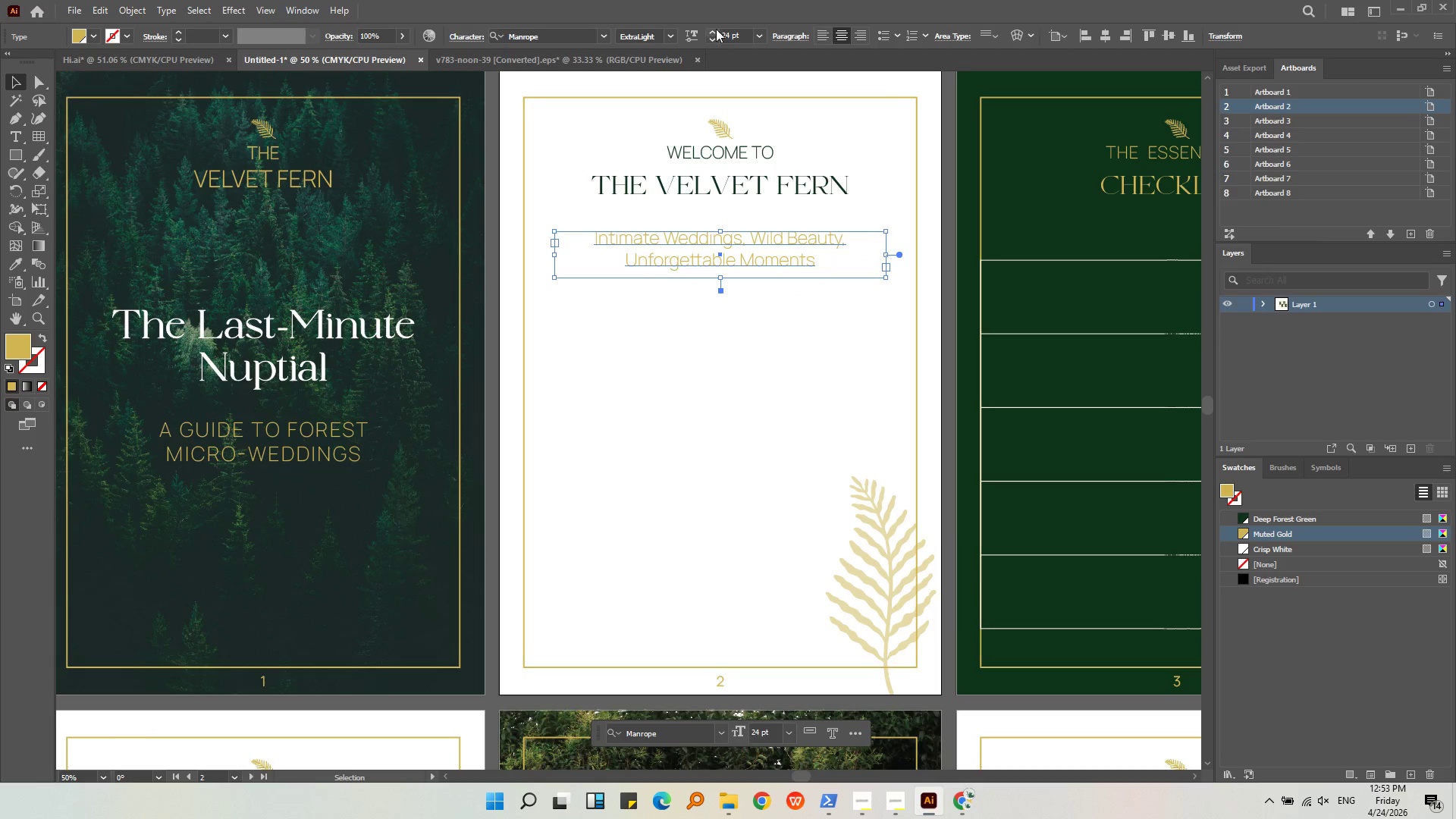 
scroll: coordinate [723, 29], scroll_direction: down, amount: 6.0
 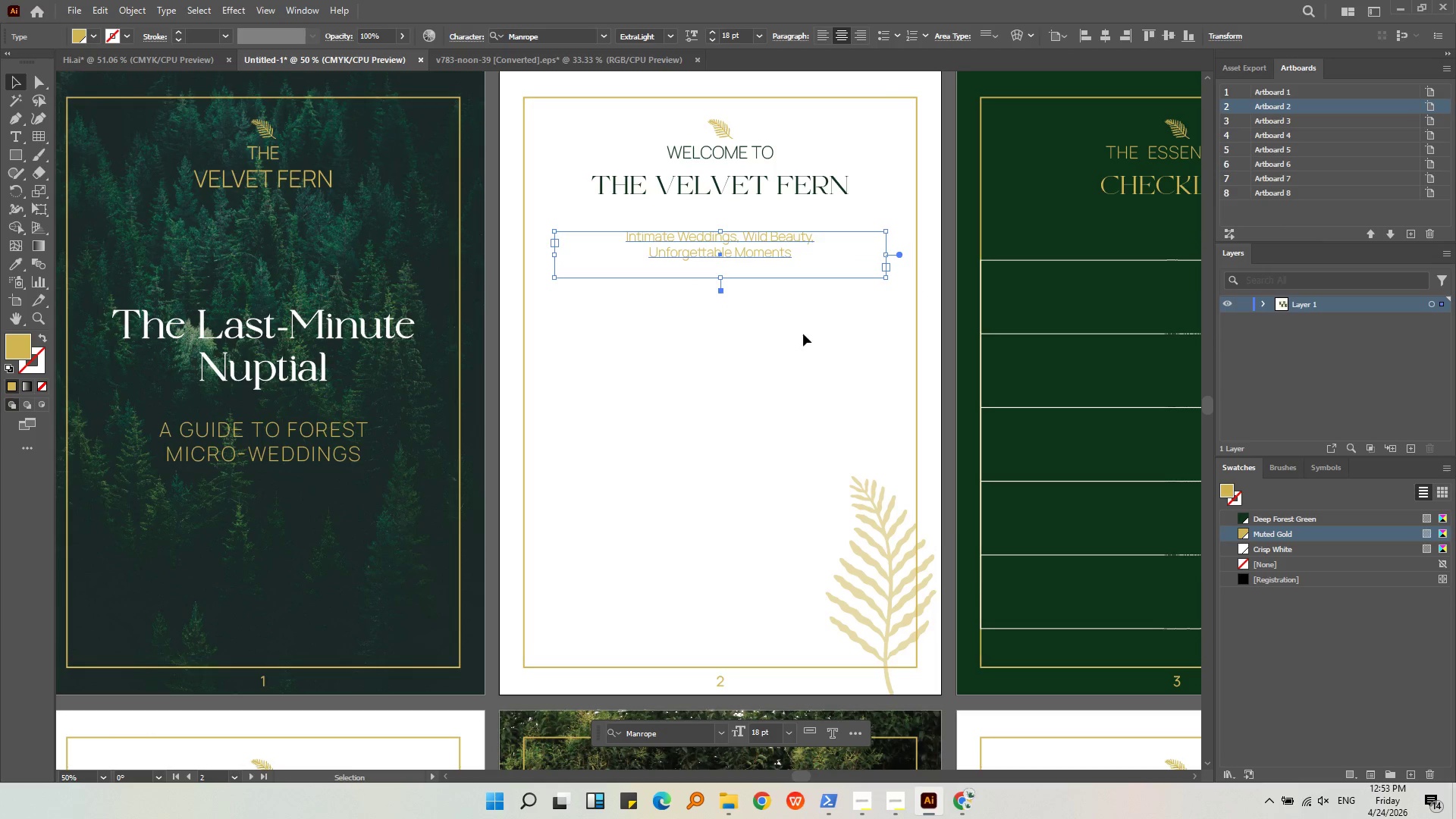 
left_click([803, 334])
 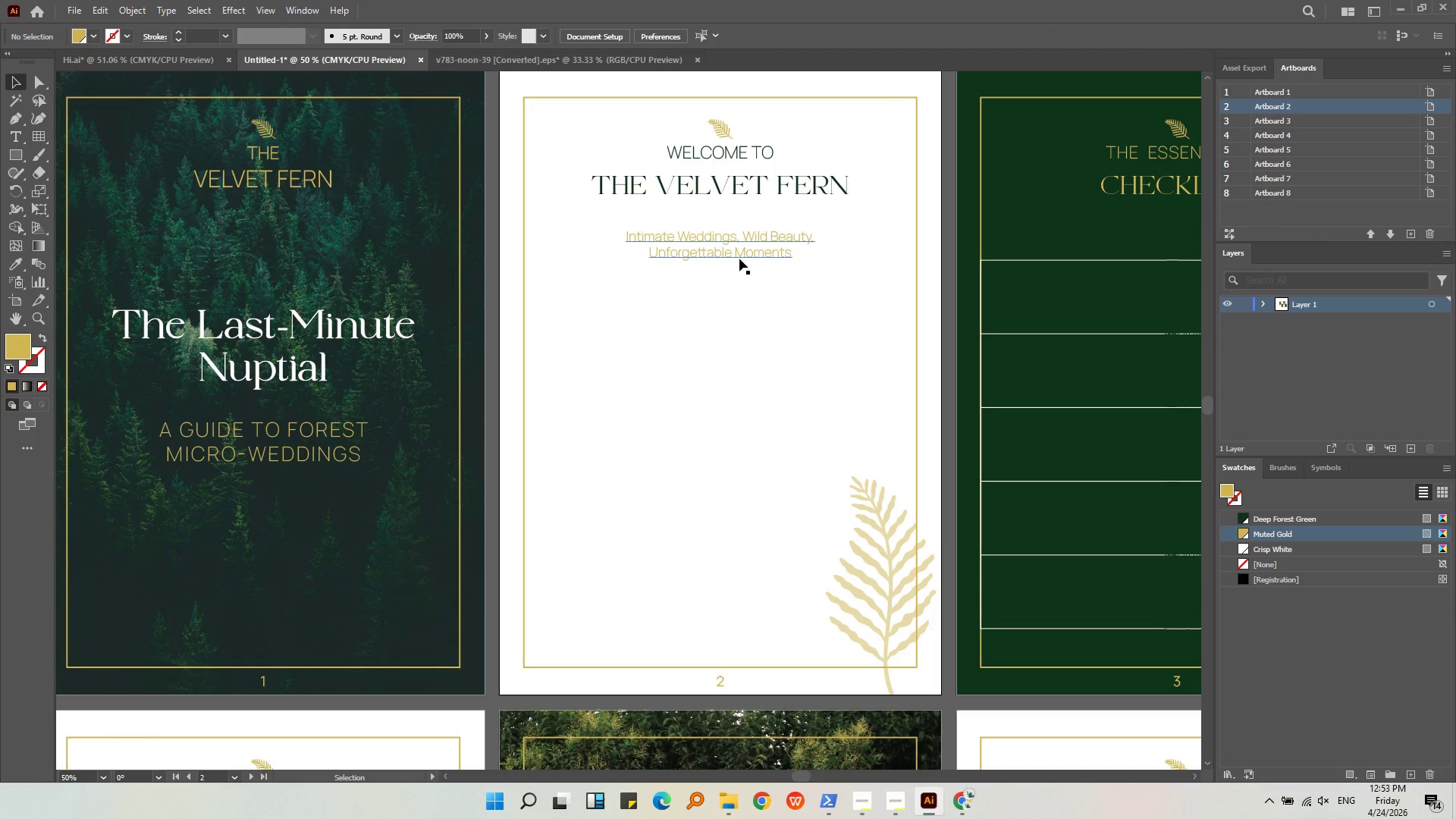 
middle_click([739, 259])
 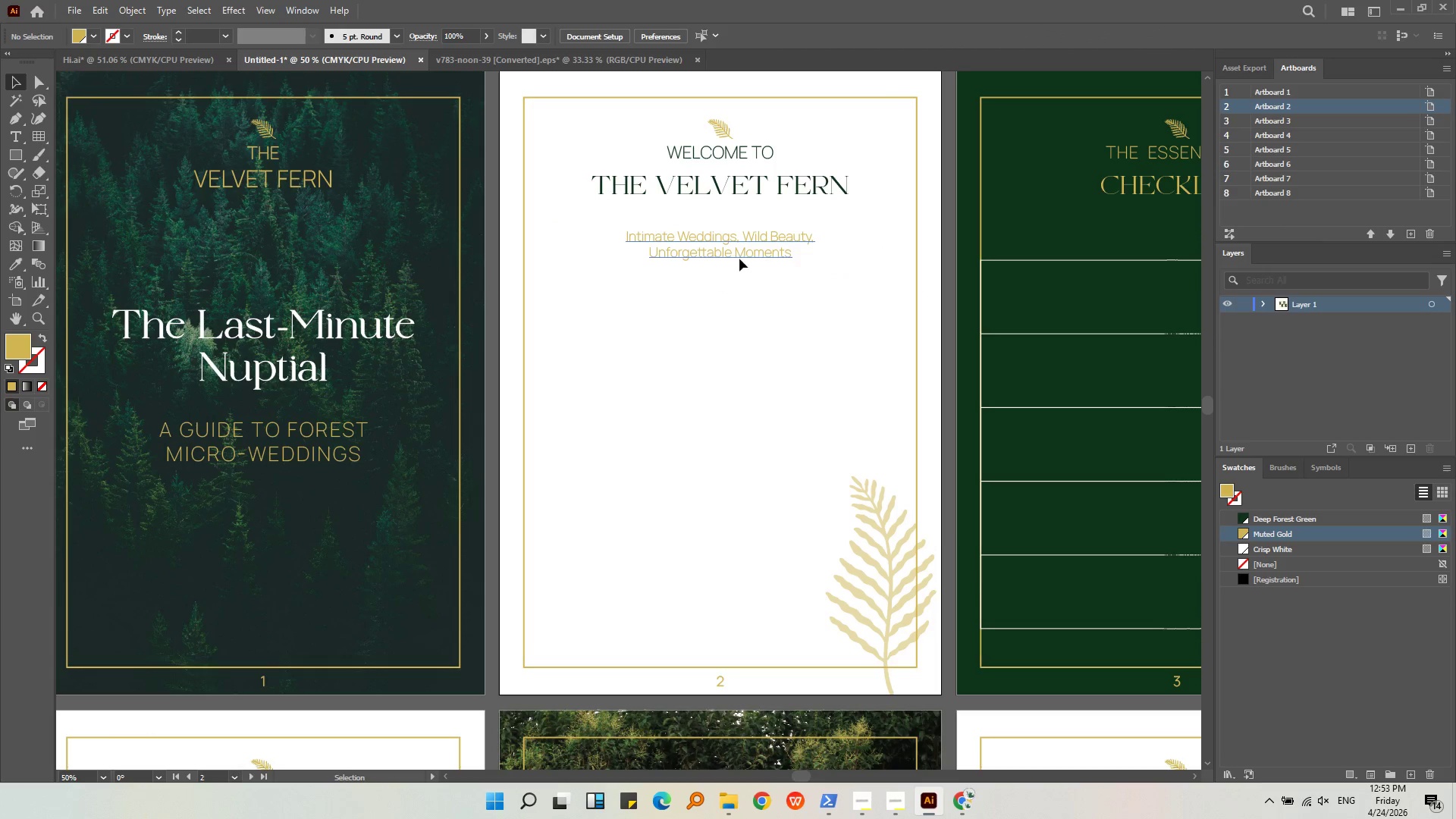 
left_click([739, 259])
 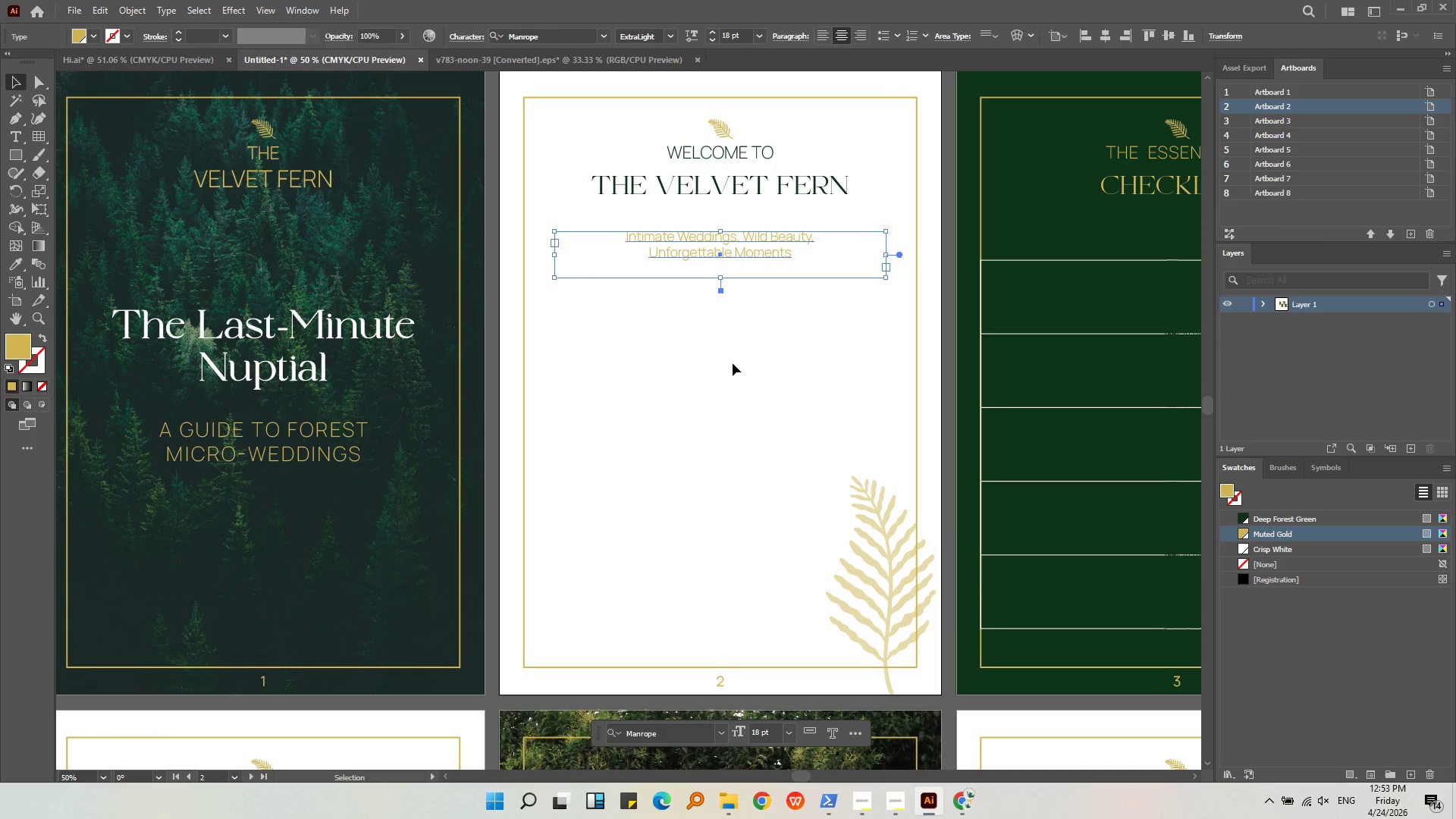 
double_click([733, 363])
 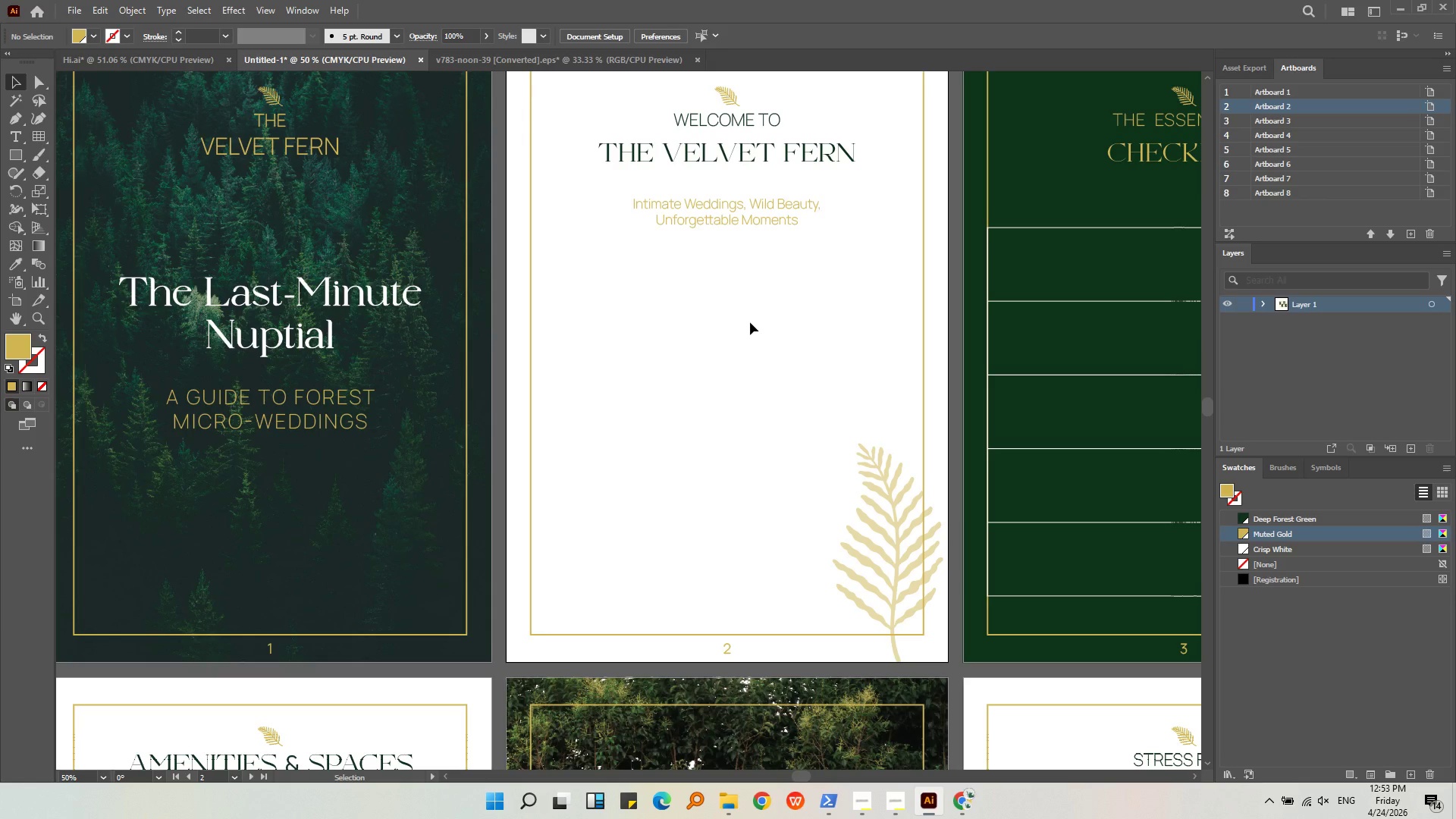 
wait(25.36)
 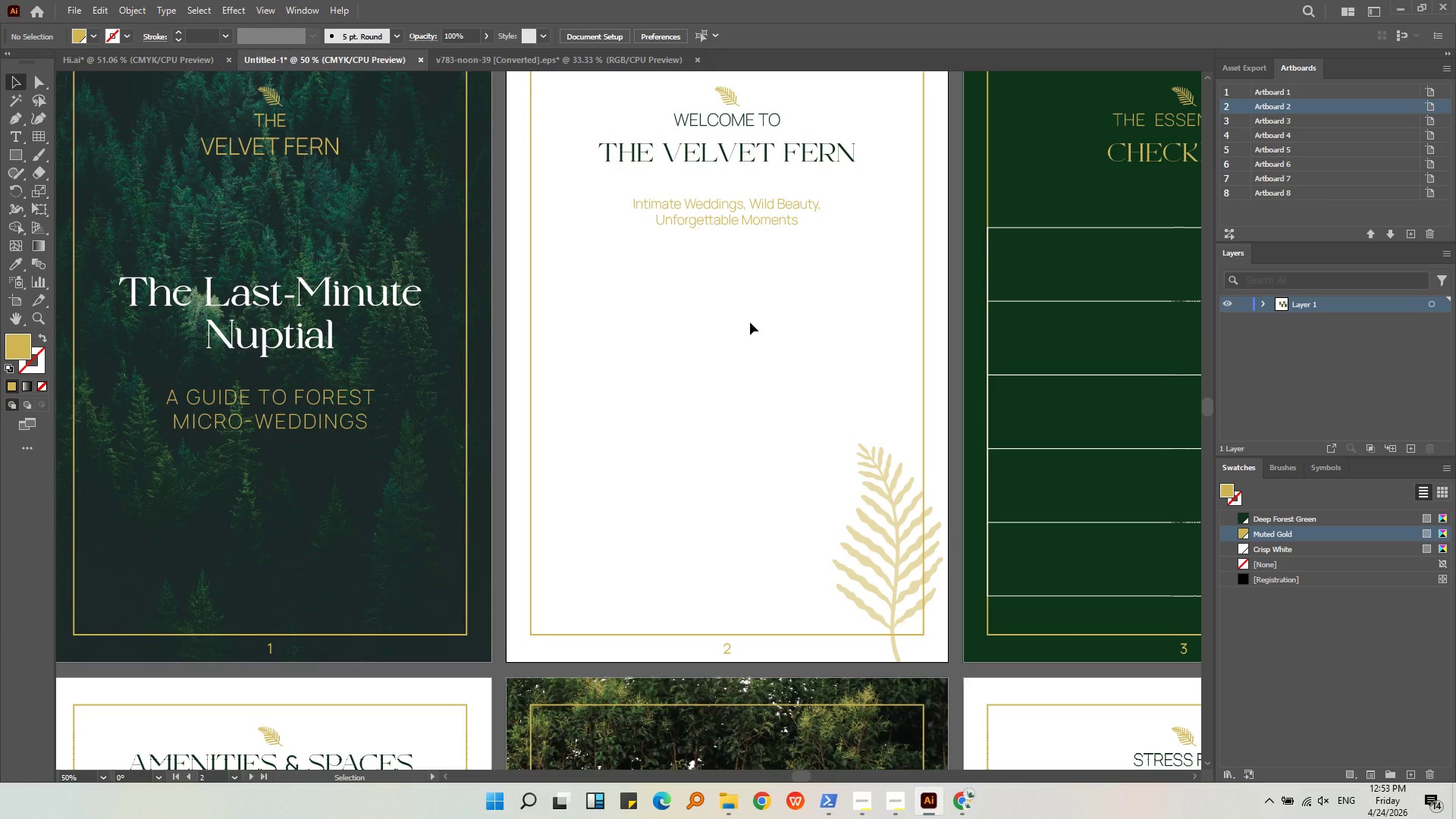 
left_click_drag(start_coordinate=[544, 270], to_coordinate=[893, 490])
 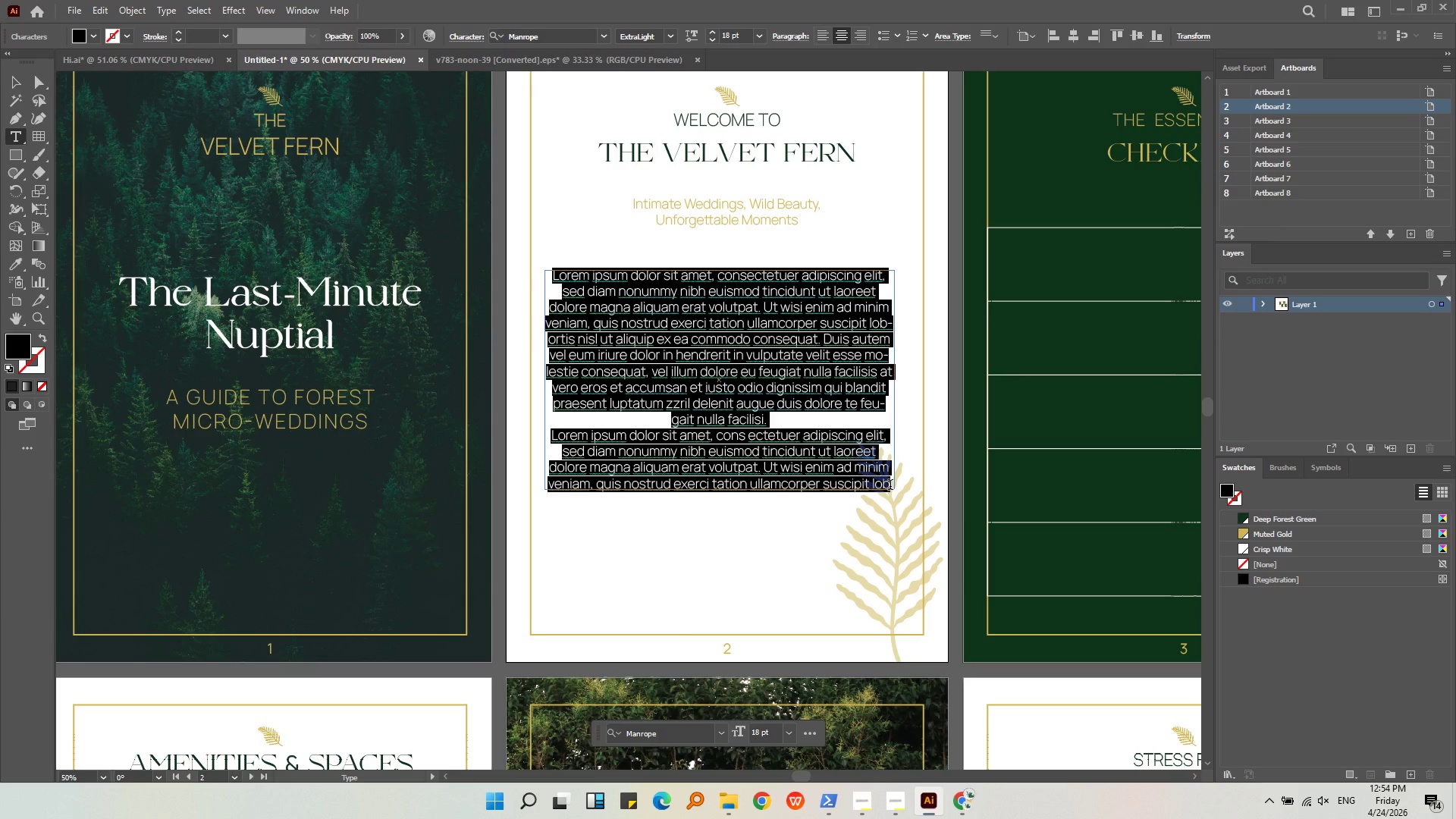 
key(Control+ControlLeft)
 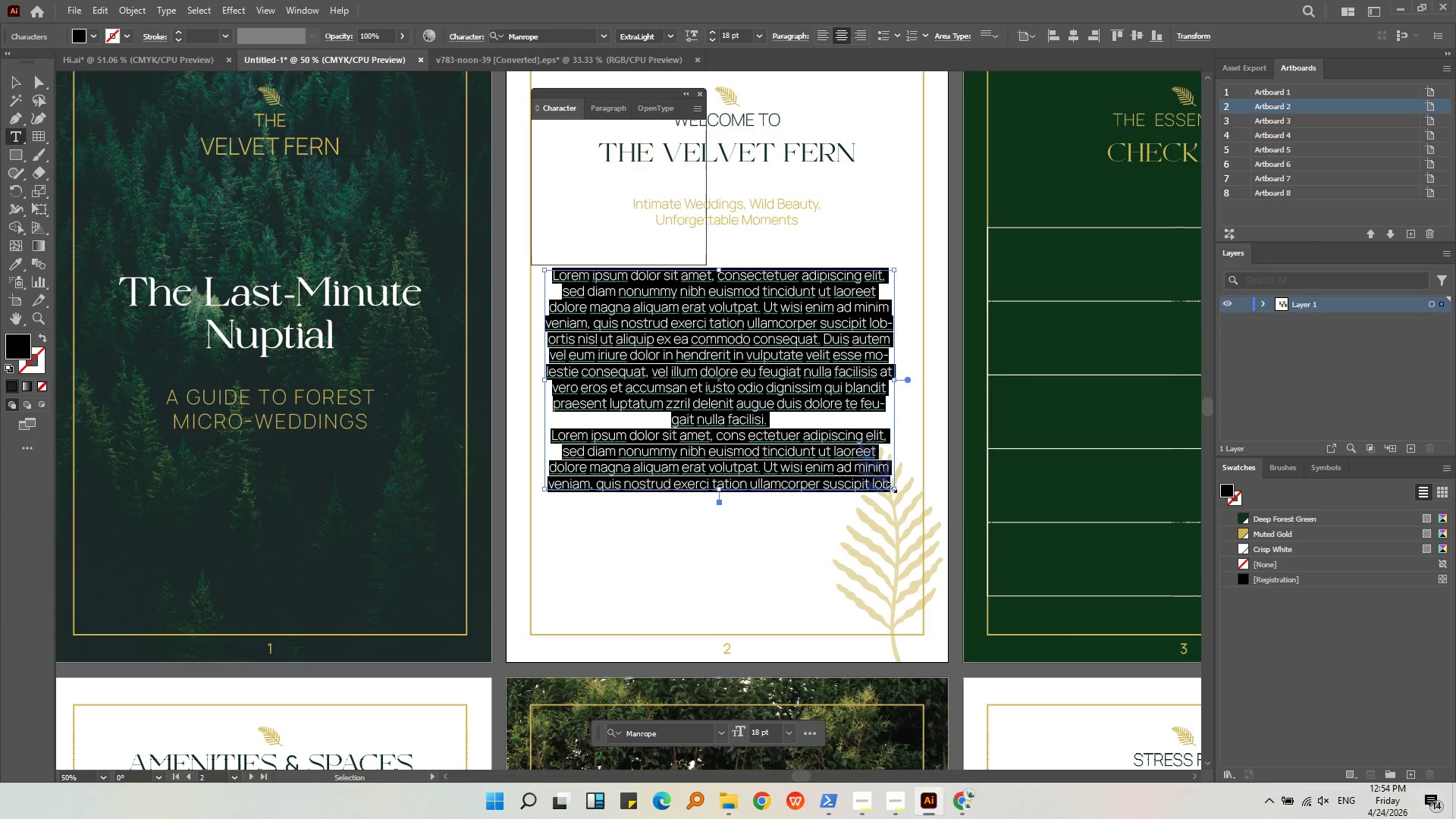 
key(Control+T)
 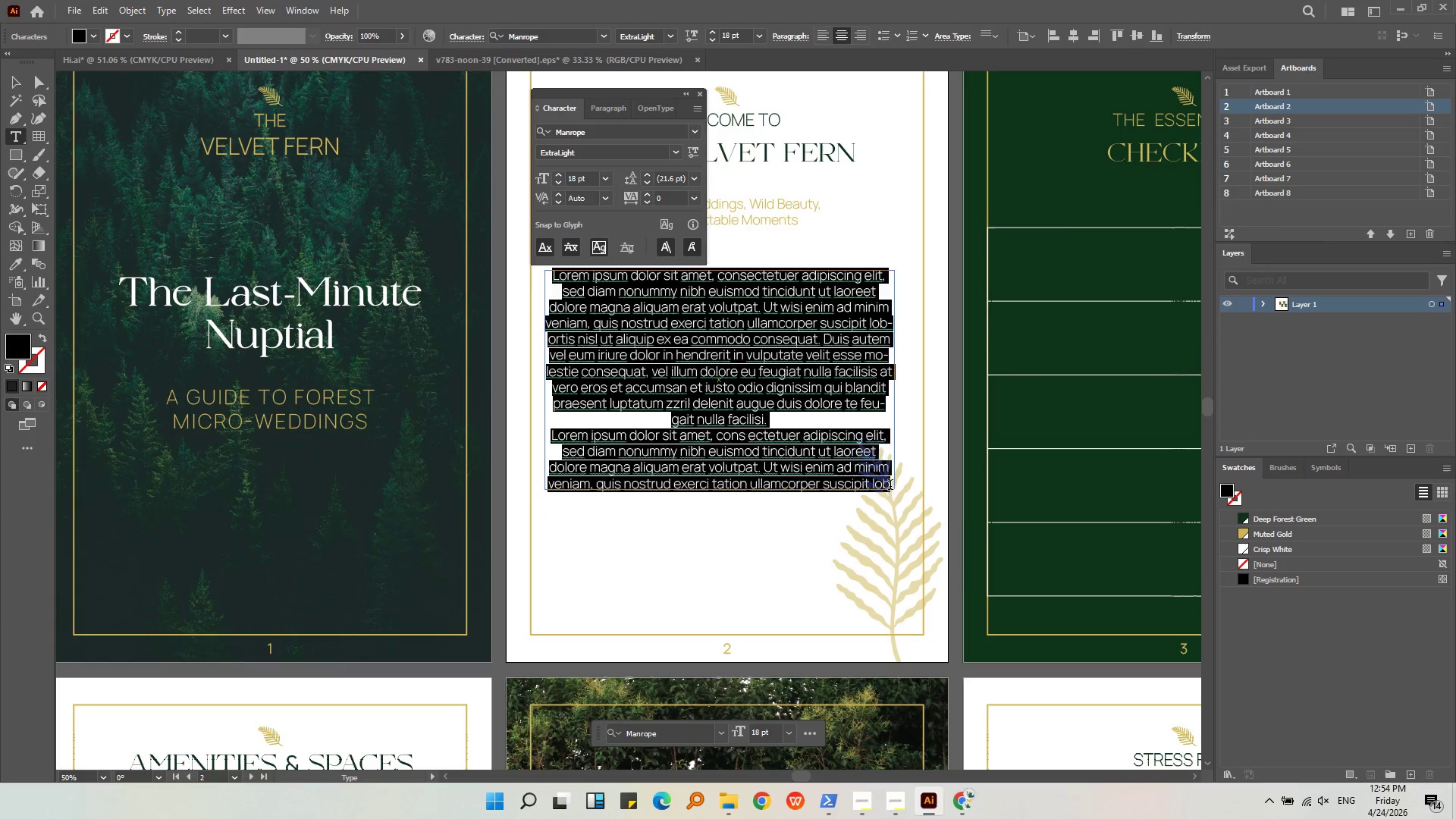 
type(h)
key(Backspace)
key(Backspace)
type(THIS GUIDE I F)
key(Backspace)
key(Backspace)
type(s for the oen)
key(Backspace)
key(Backspace)
type(bes )
key(Backspace)
key(Backspace)
key(Backspace)
key(Backspace)
type(nes looking )
 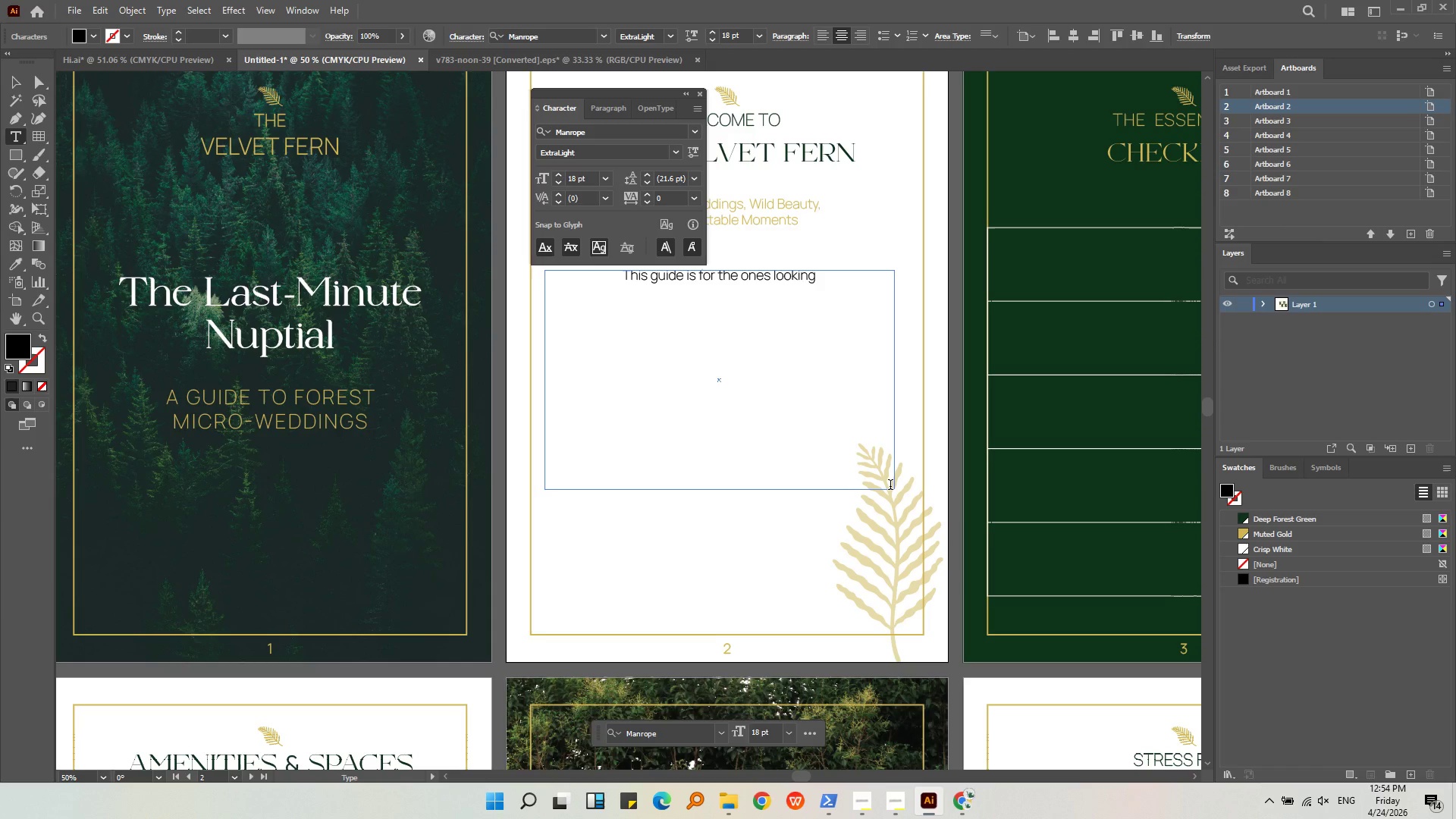 
type(for a romanit)
key(Backspace)
key(Backspace)
type(tic and adventurous wedding)
 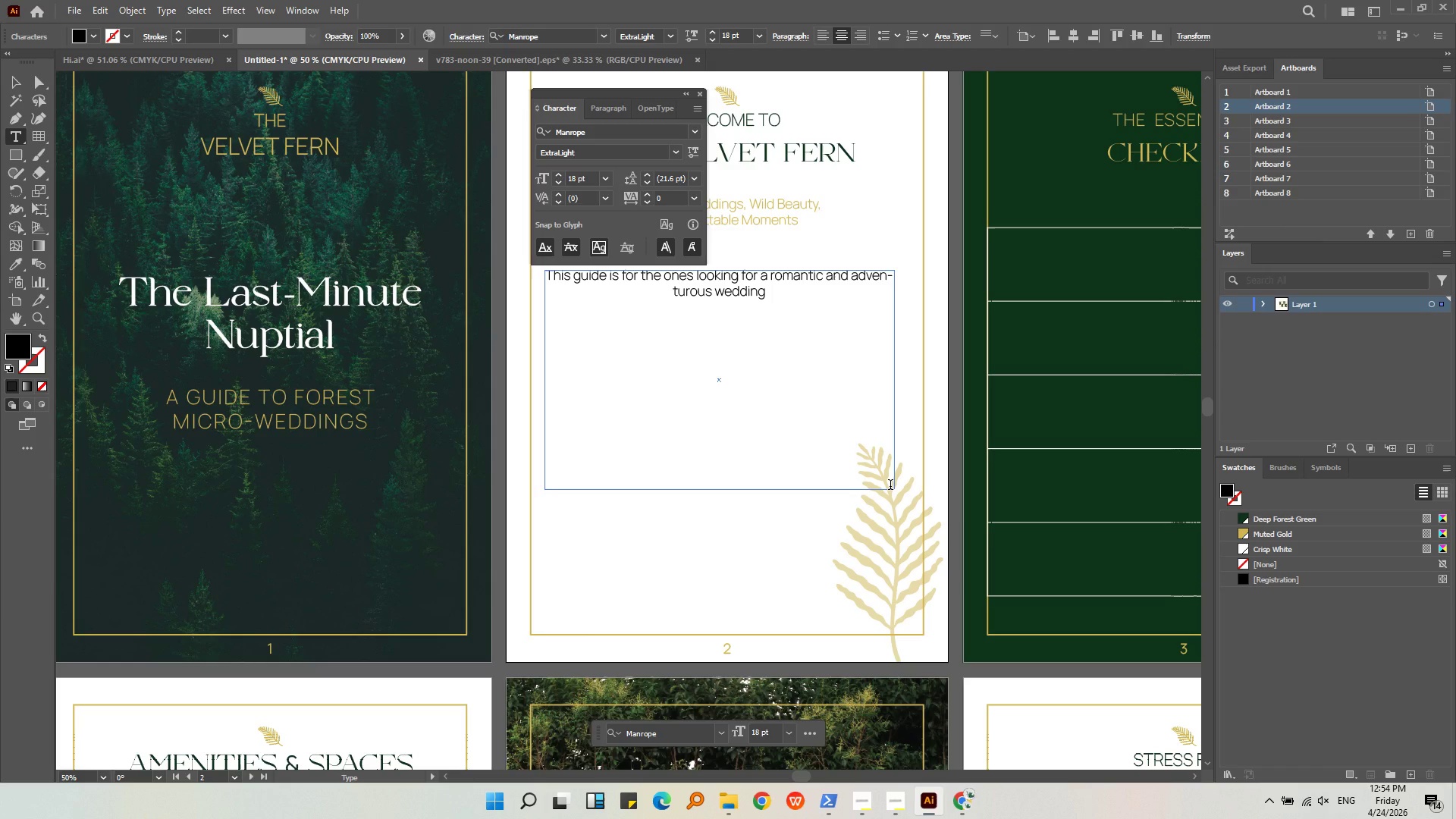 
type( without the )
 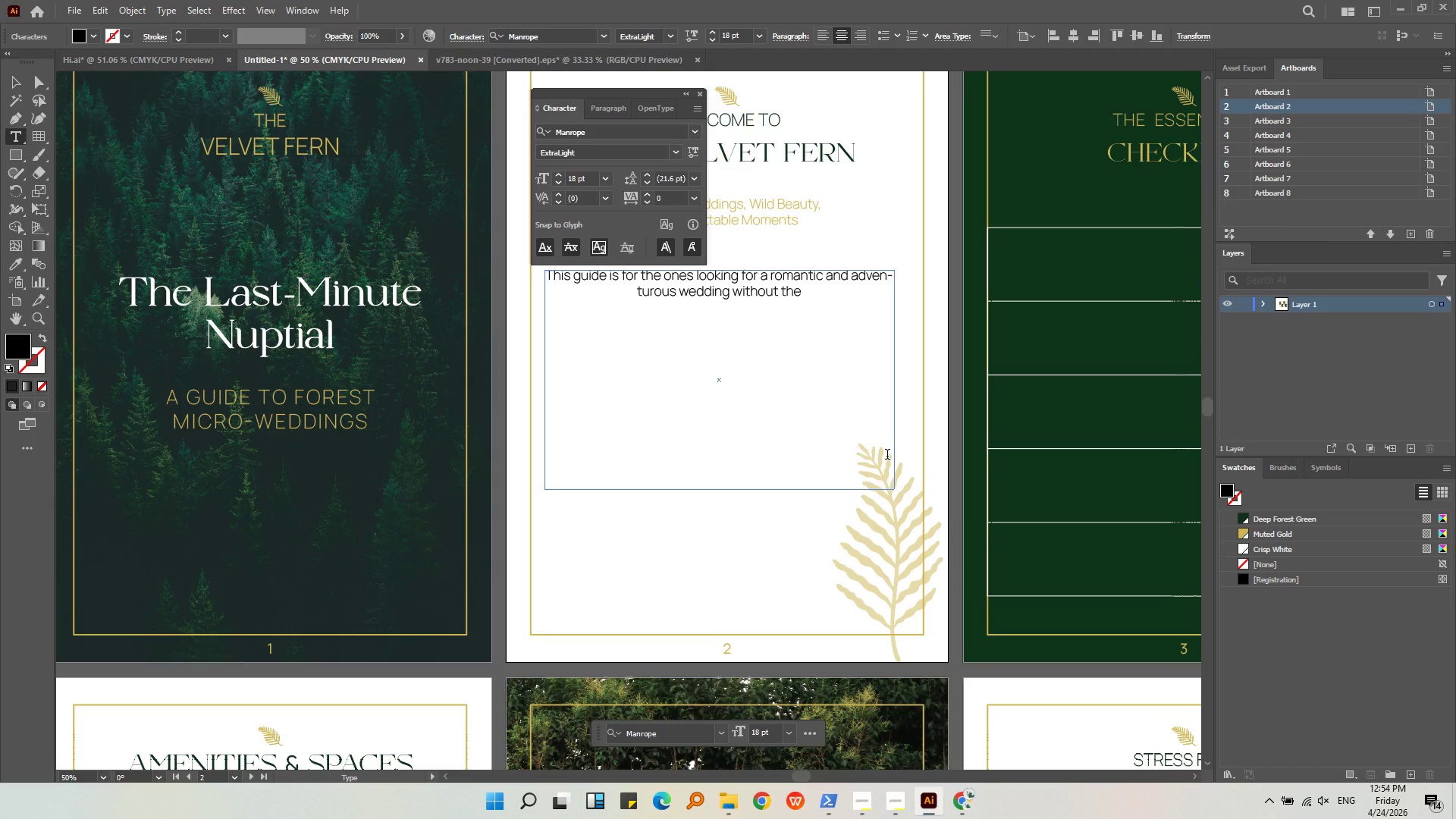 
type(monht)
key(Backspace)
key(Backspace)
type(ths of plani)
key(Backspace)
type(ning)
 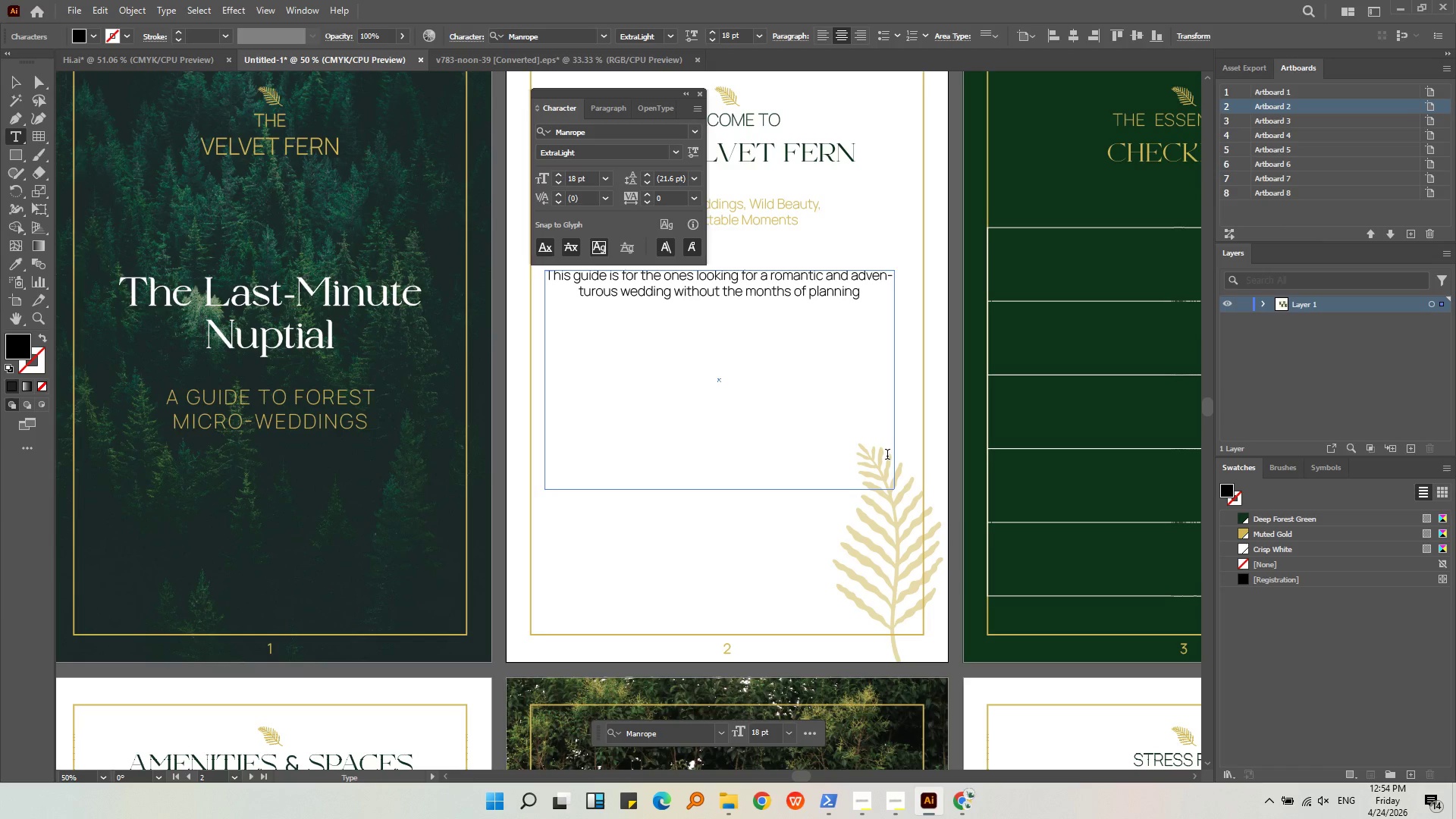 
key(Period)
 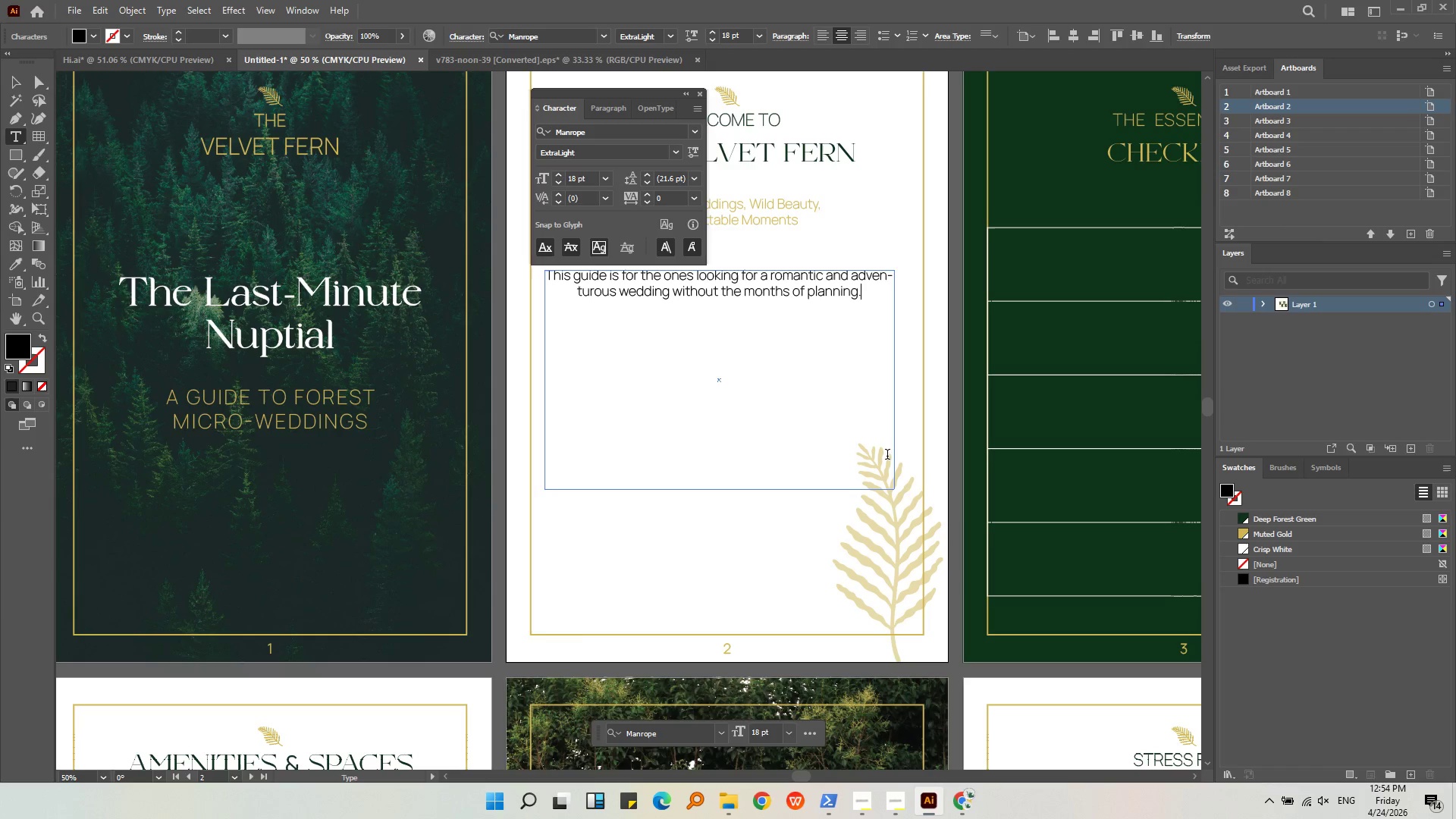 
key(Enter)
 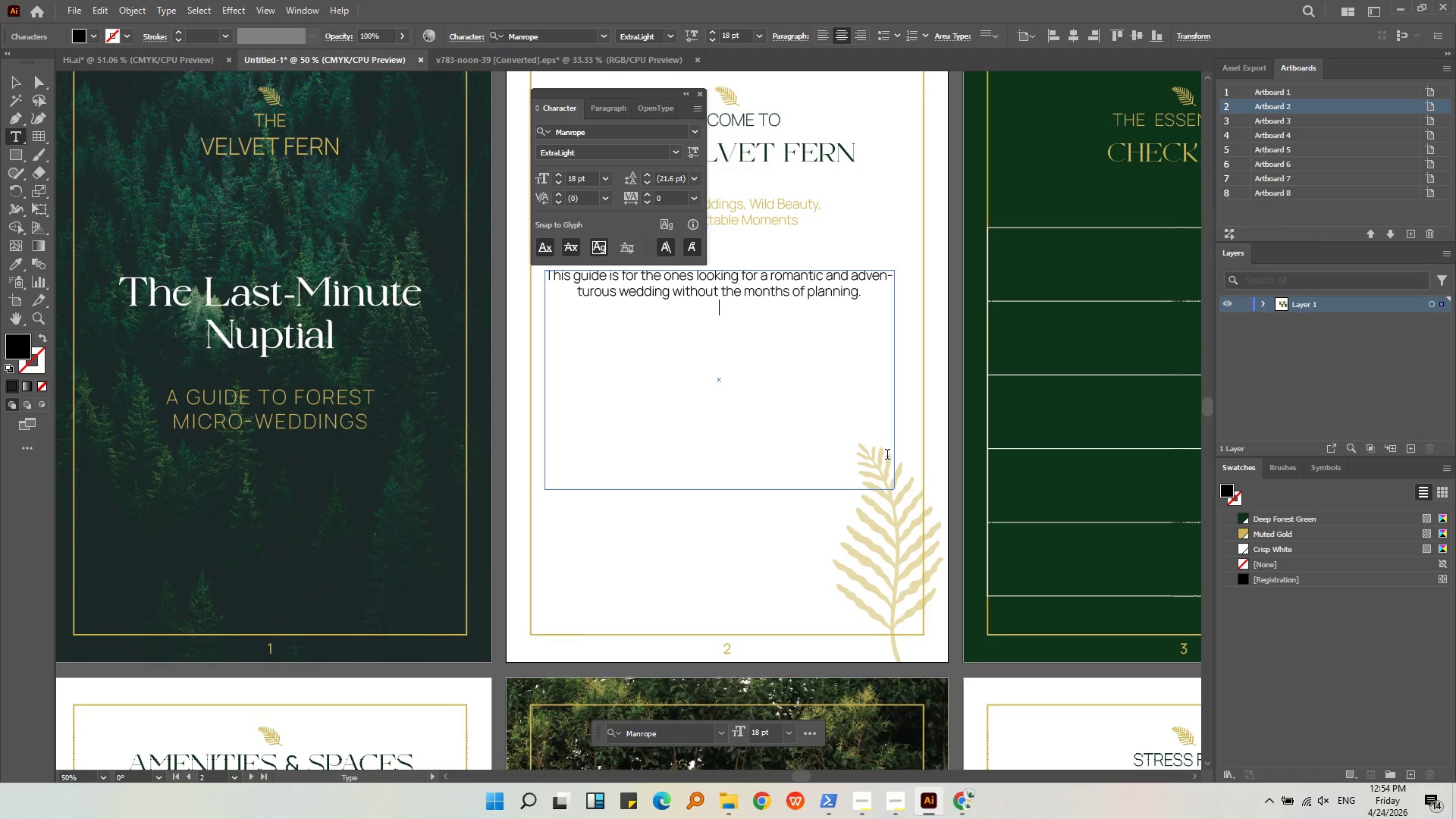 
type(At the )
key(Backspace)
key(Backspace)
key(Backspace)
key(Backspace)
type(the Velvel)
key(Backspace)
type(t Fern )
key(Backspace)
type(, we make it wasy )
 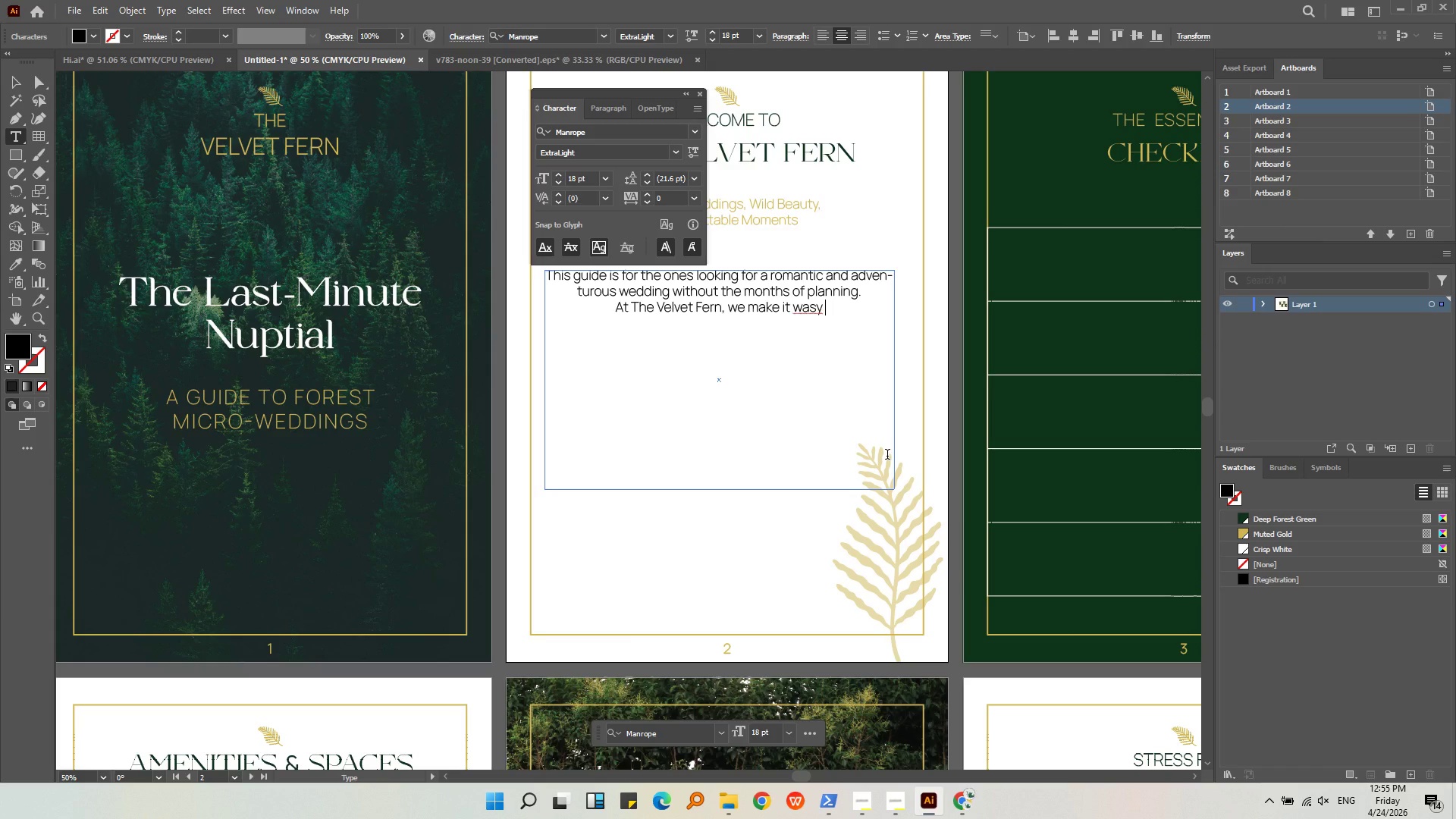 
wait(10.81)
 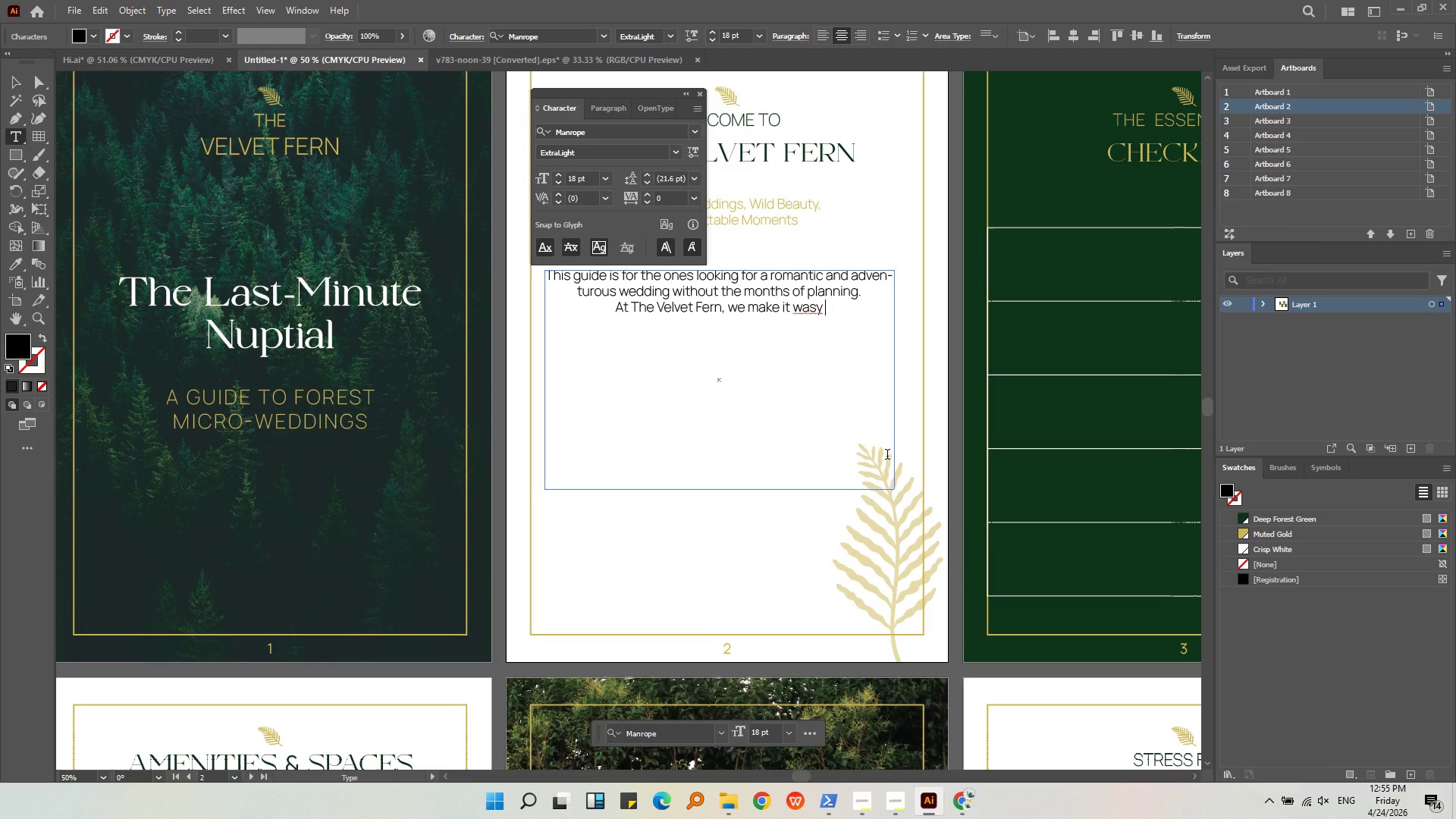 
left_click_drag(start_coordinate=[801, 310], to_coordinate=[794, 308])
 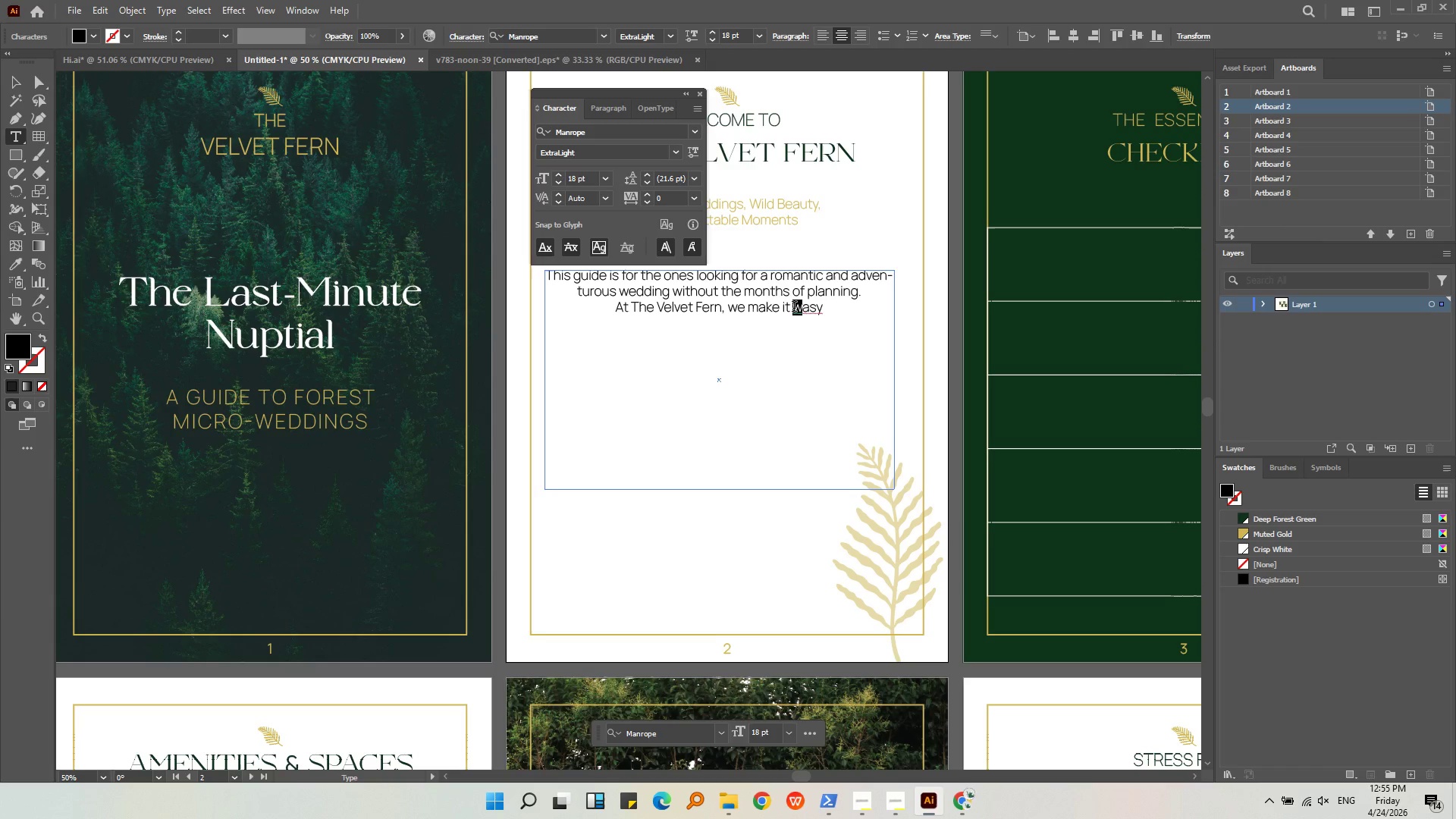 
key(E)
 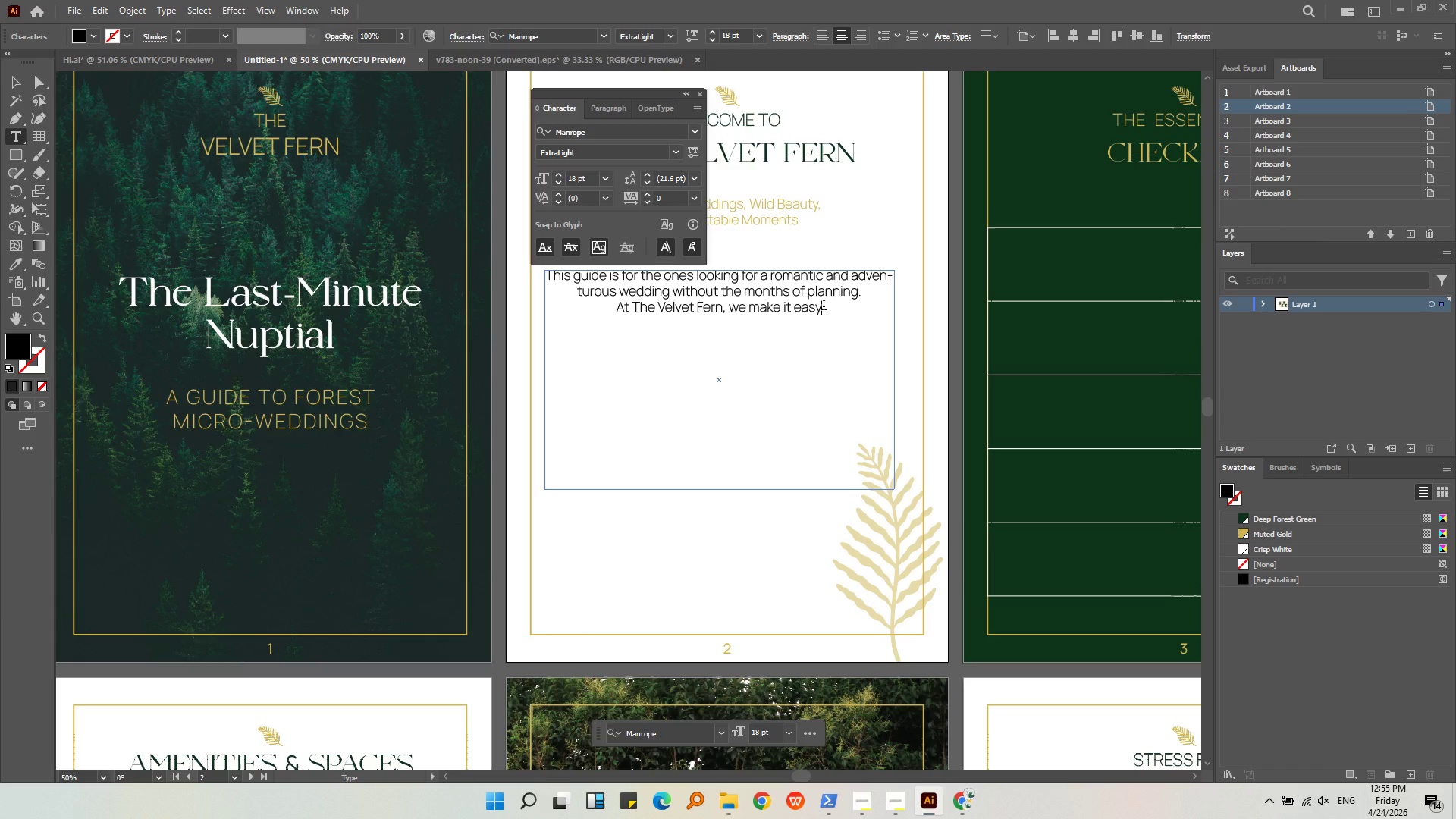 
wait(6.66)
 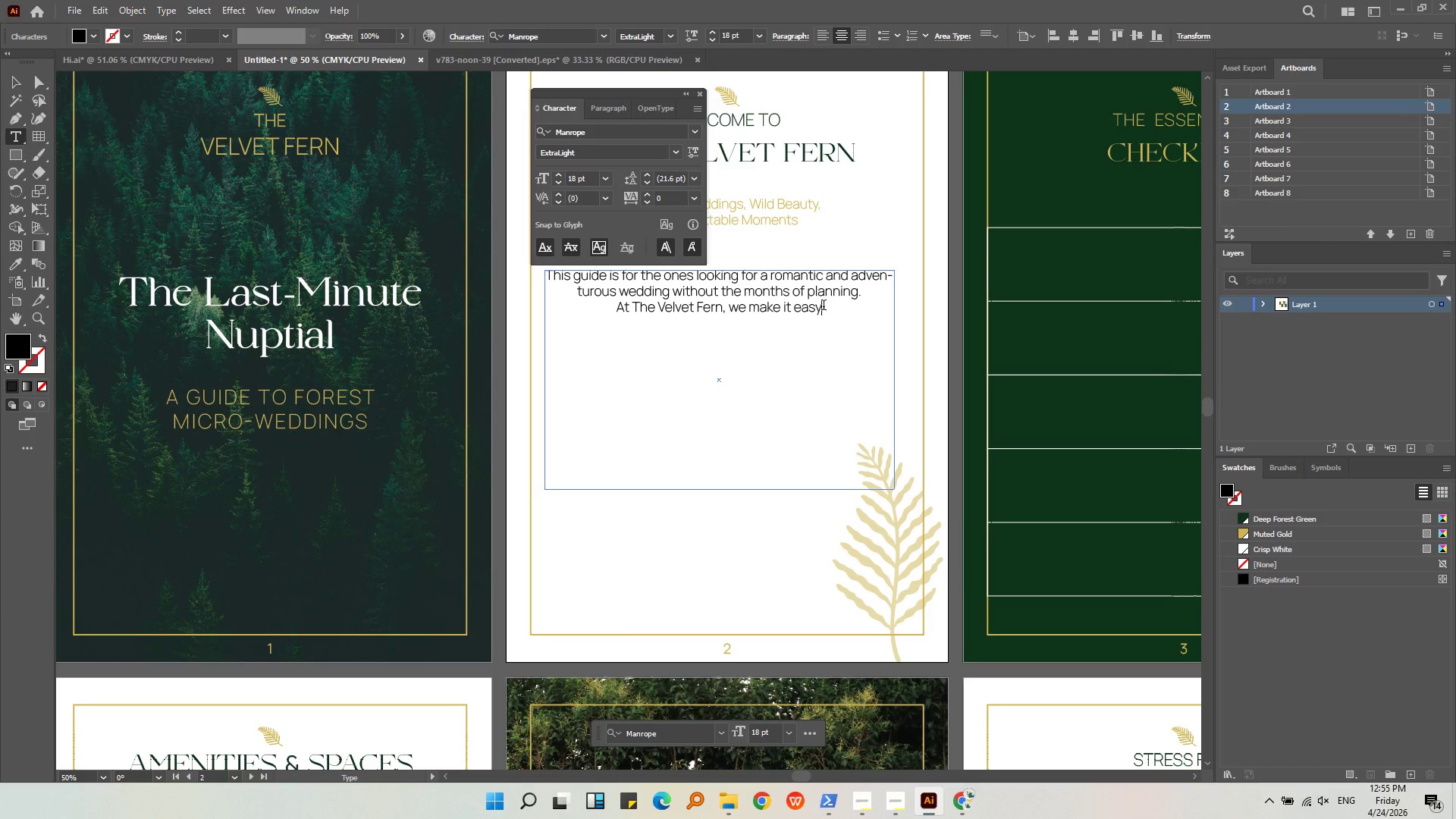 
type( to say ")
 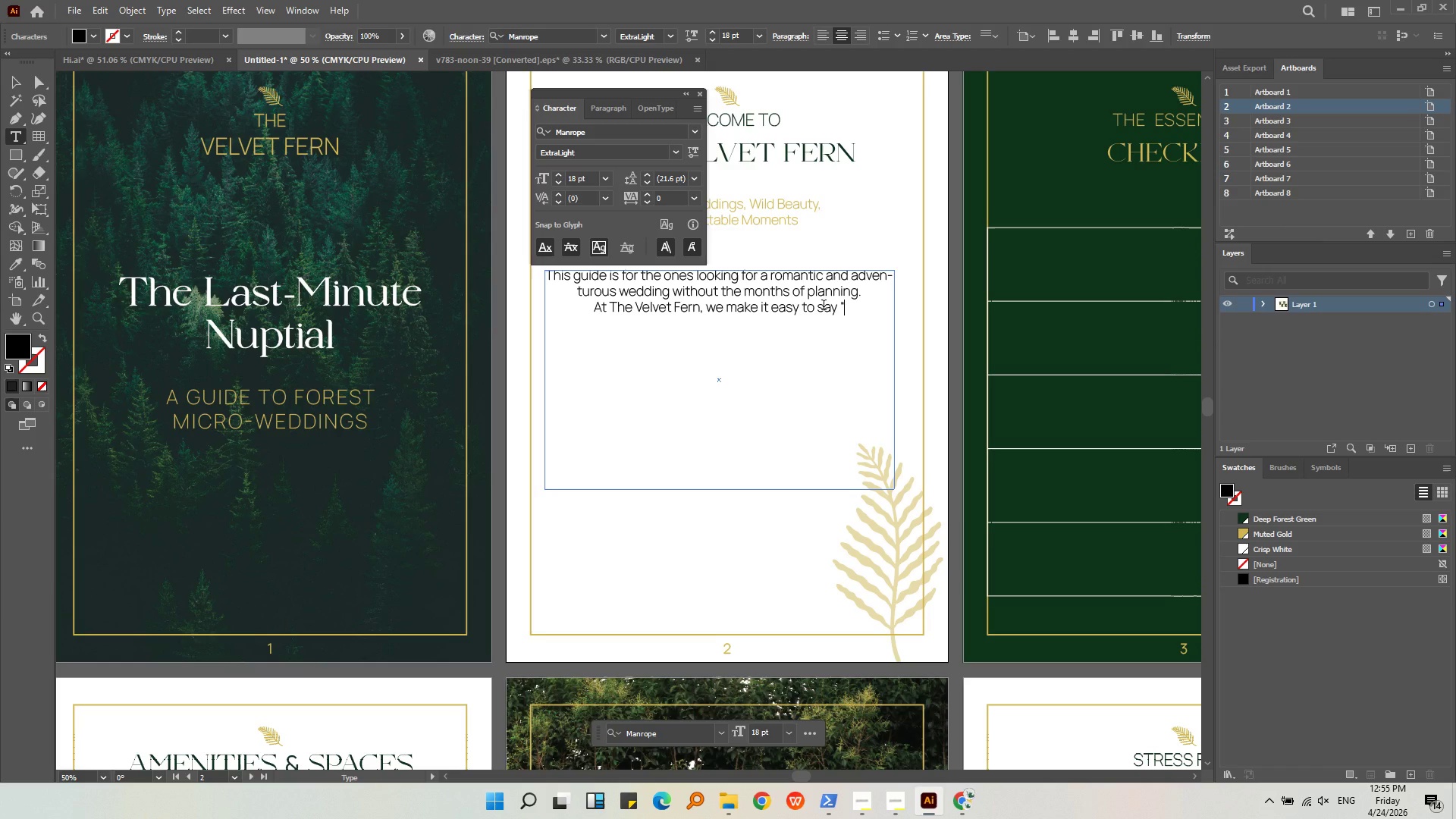 
type(I do")
 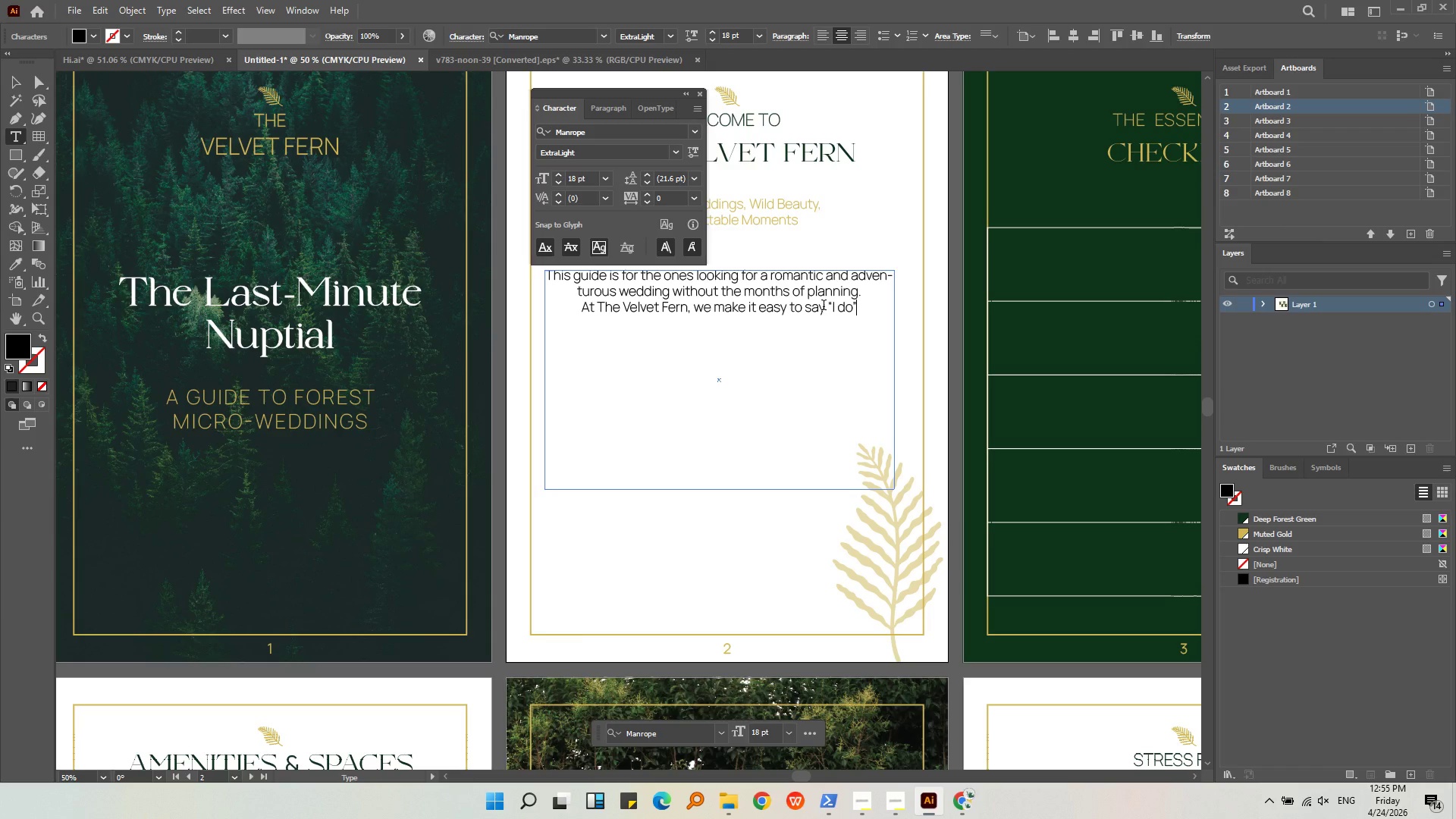 
type( in the heart )
 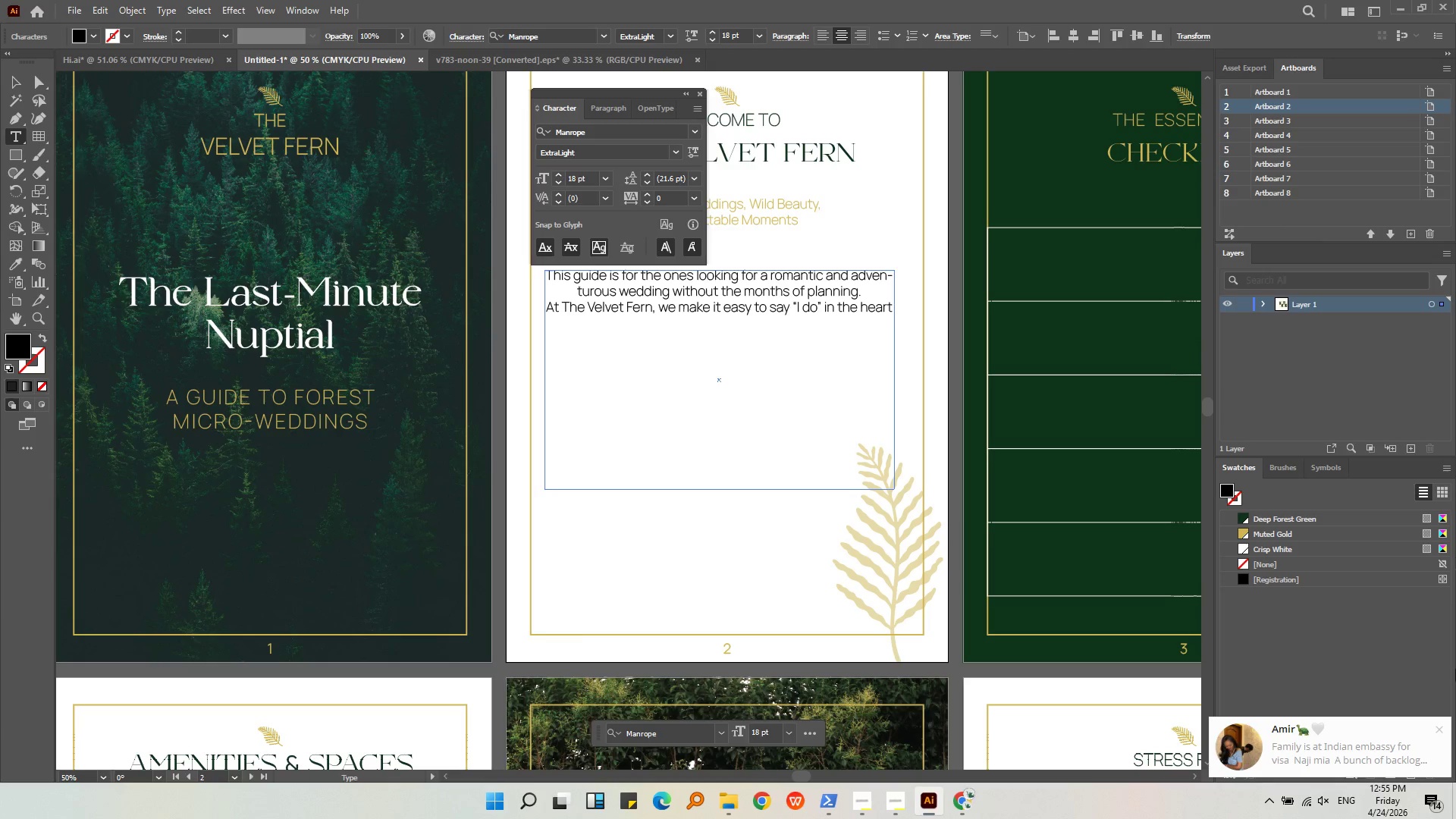 
left_click([1439, 720])
 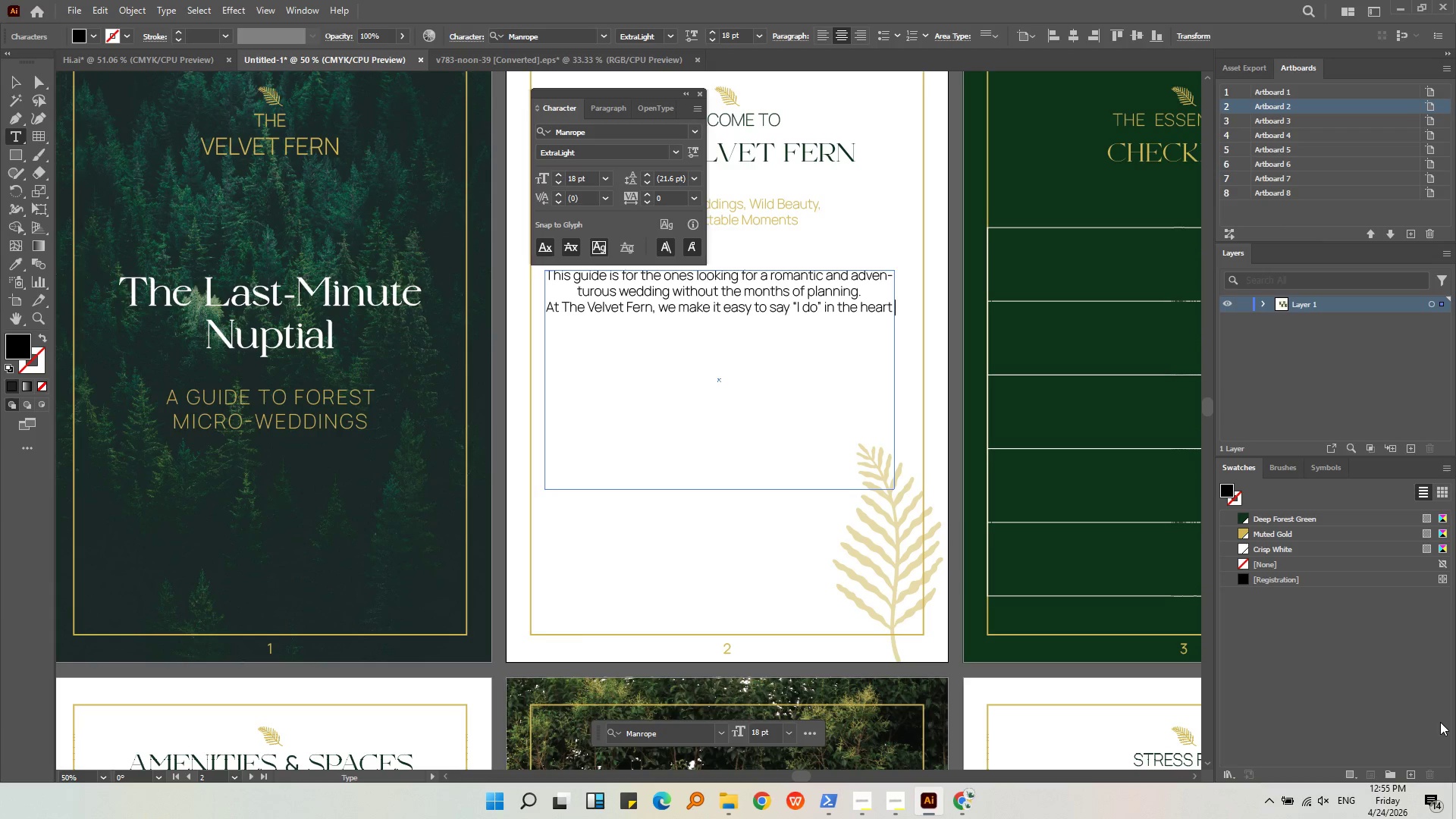 
type(of the forest)
 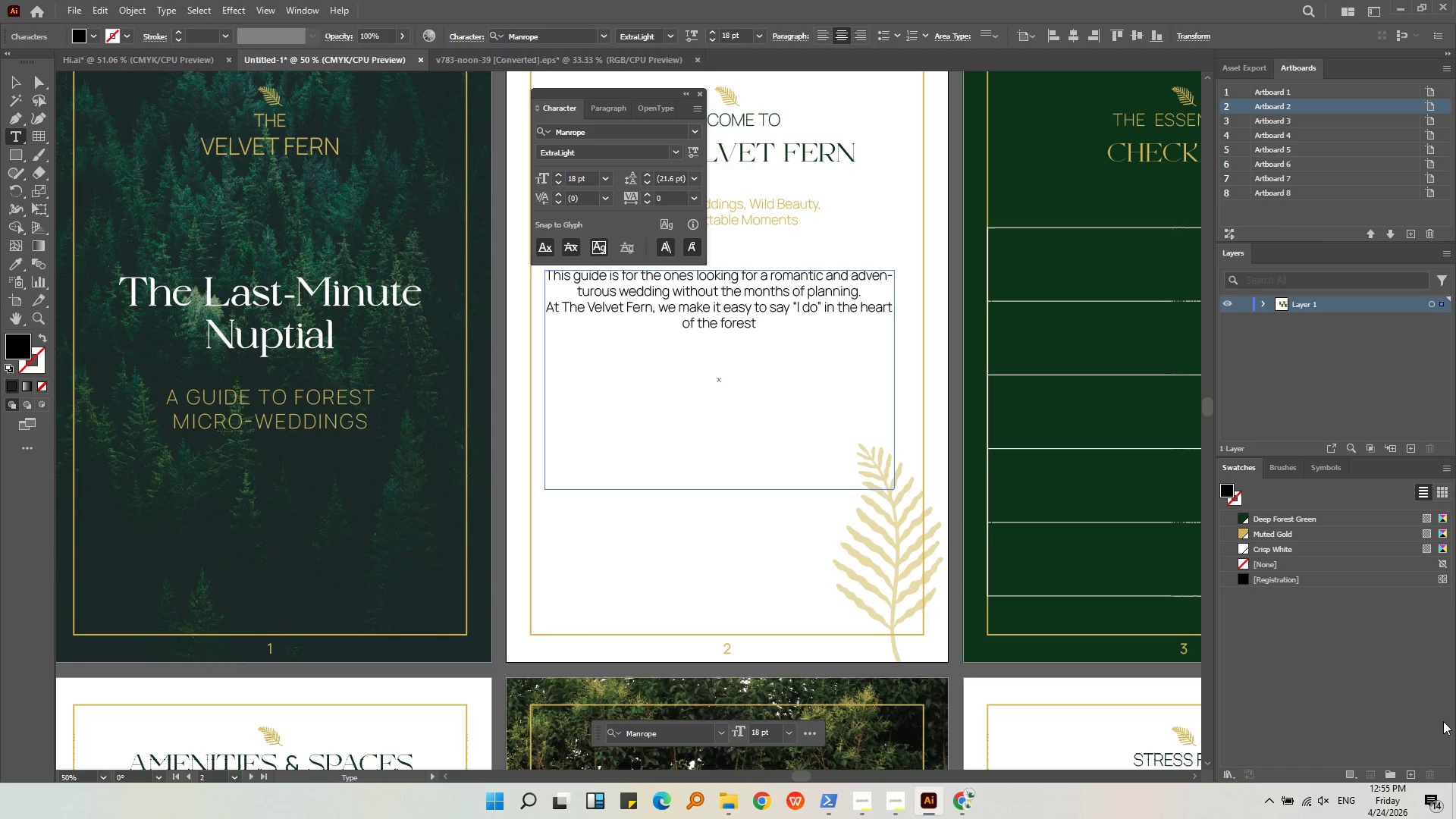 
wait(7.12)
 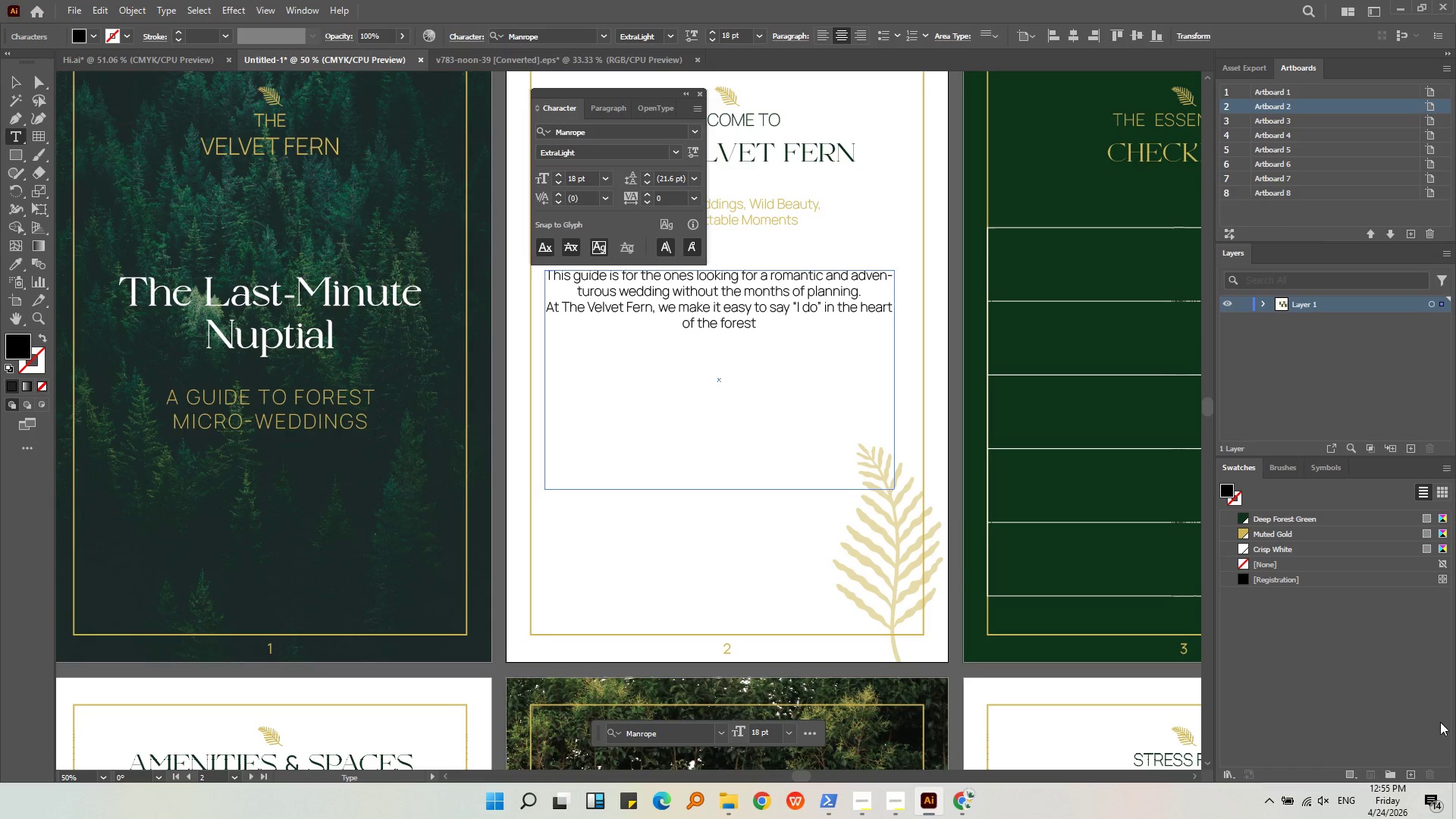 
key(Period)
 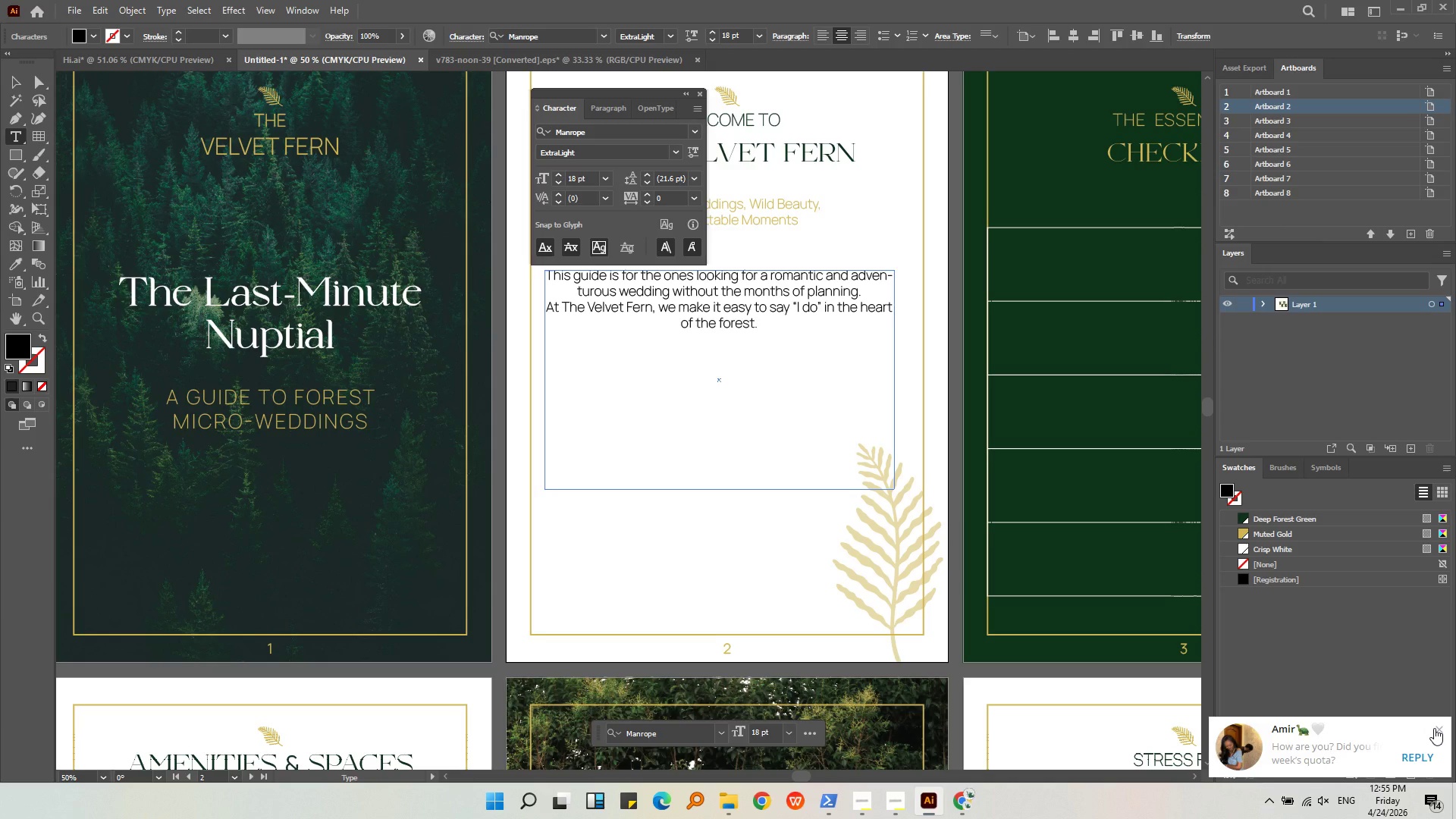 
left_click([1434, 728])
 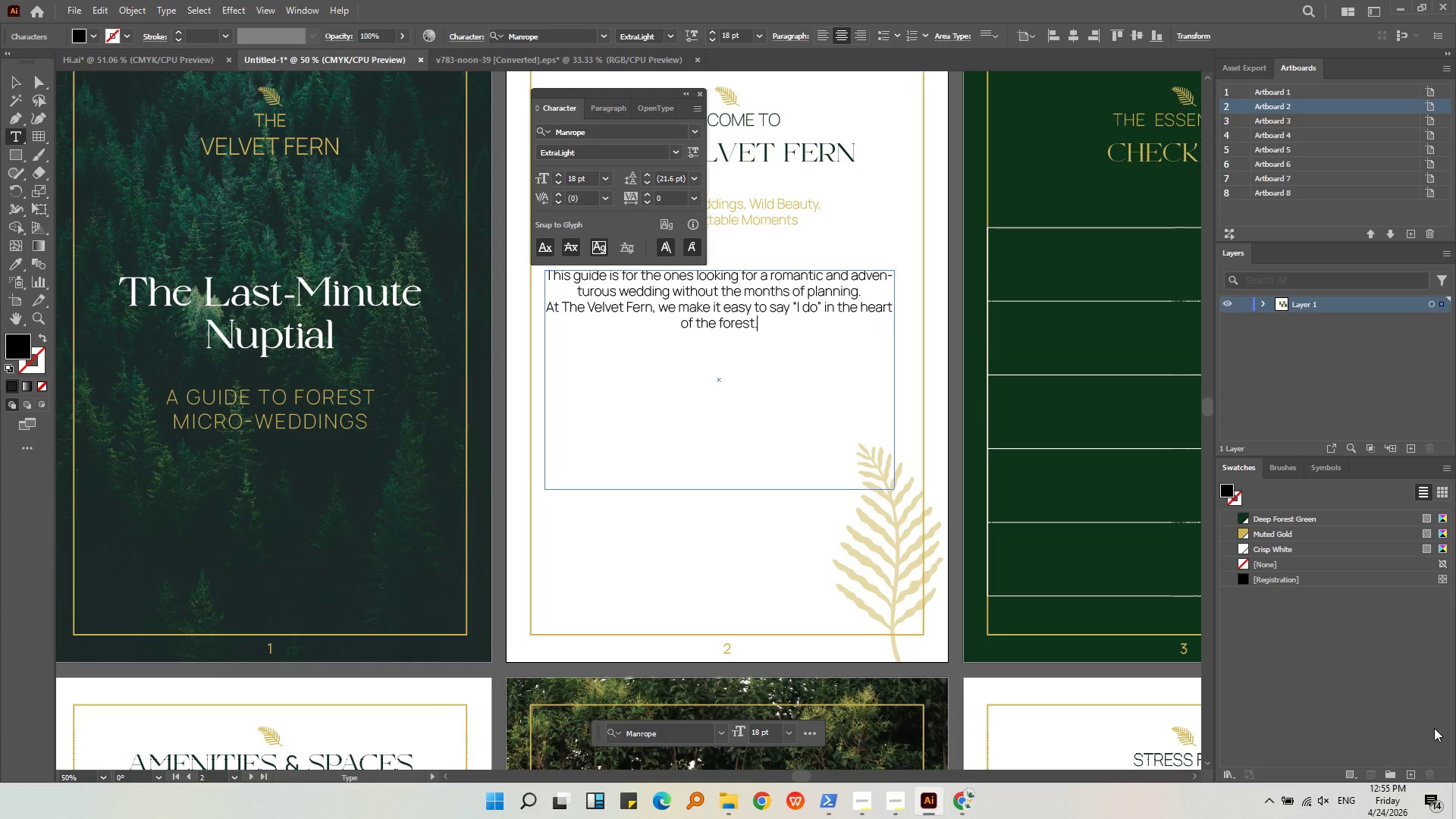 
key(Enter)
 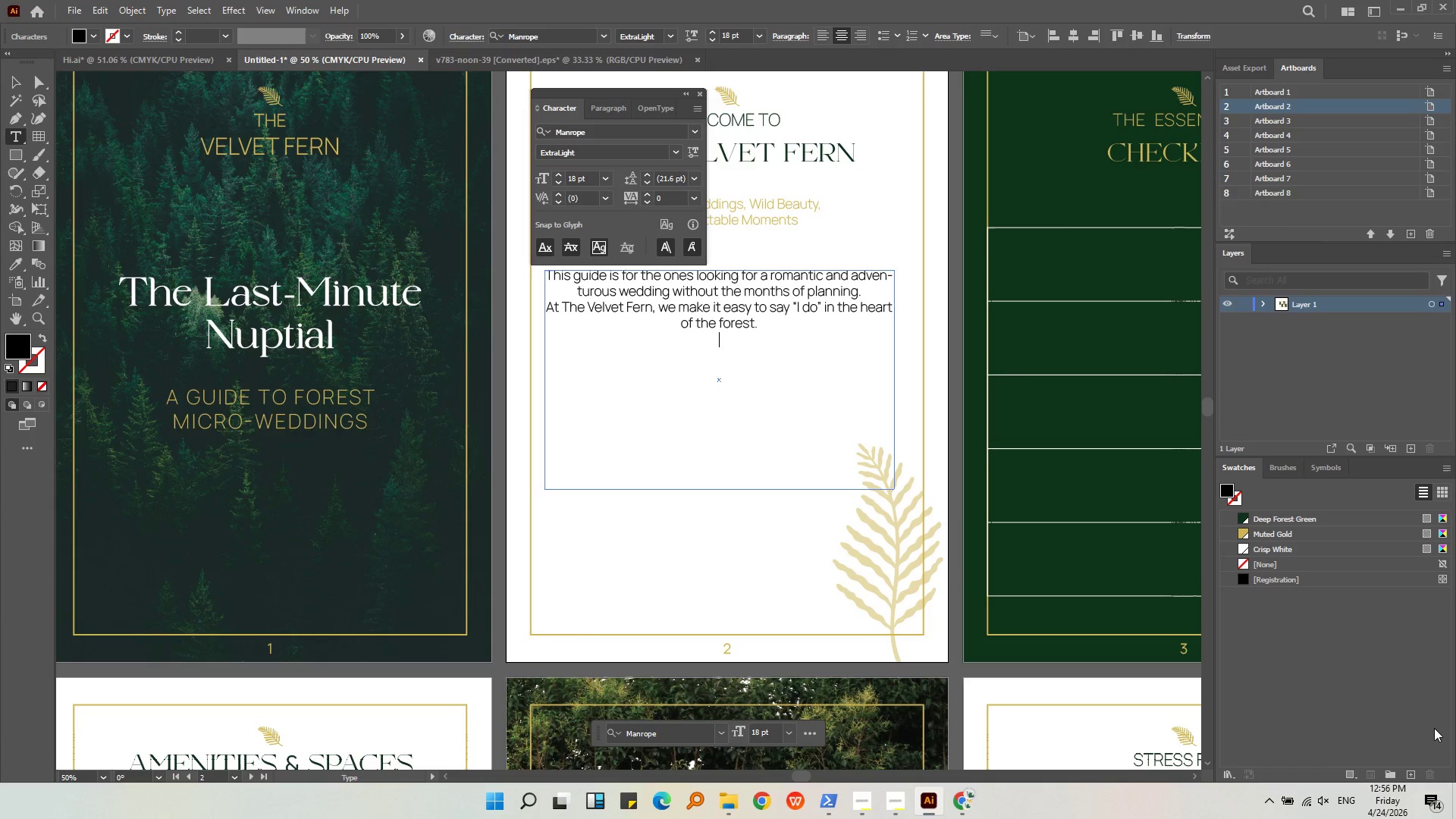 
key(Enter)
 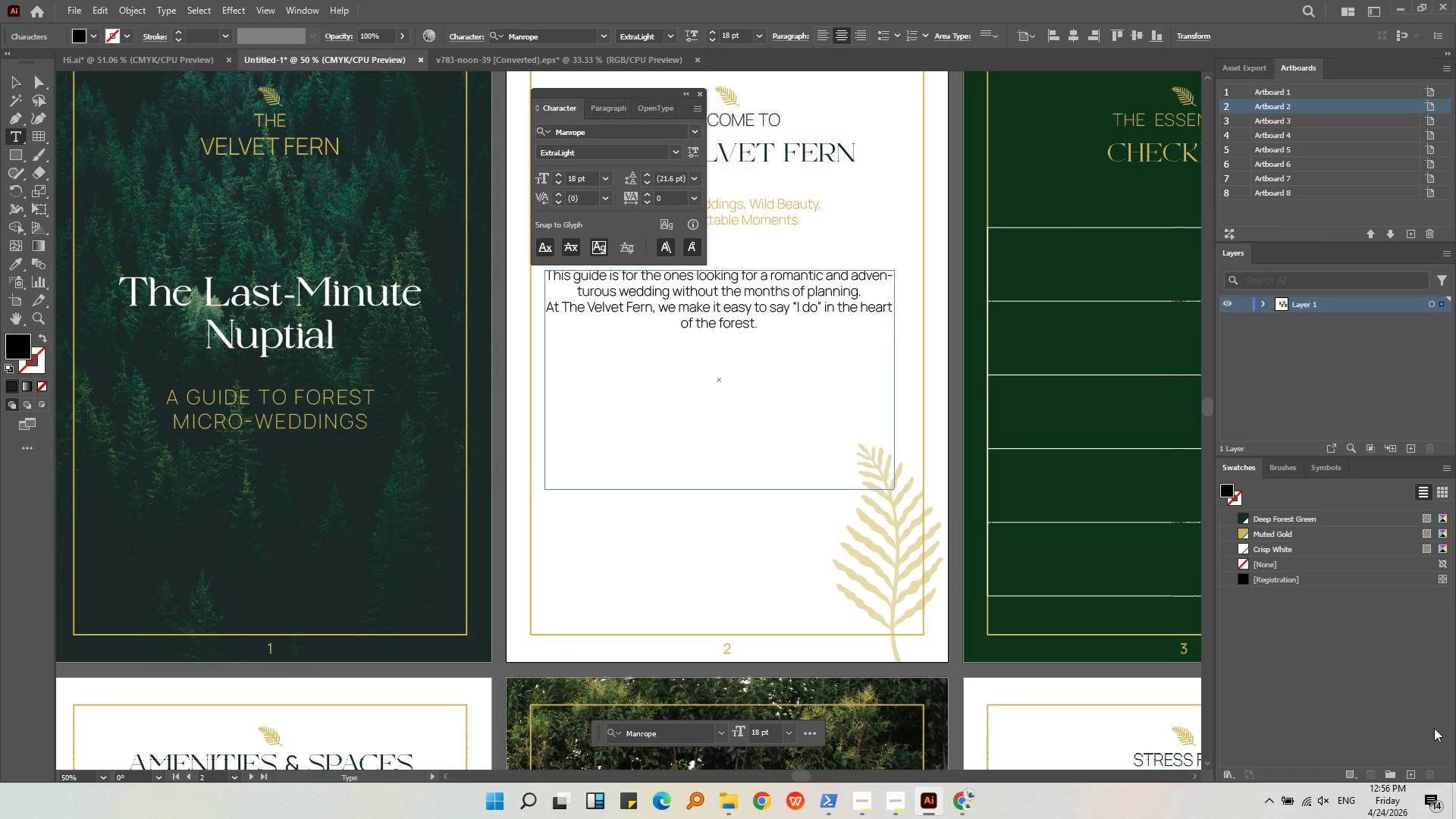 
type(Let's make magic.)
 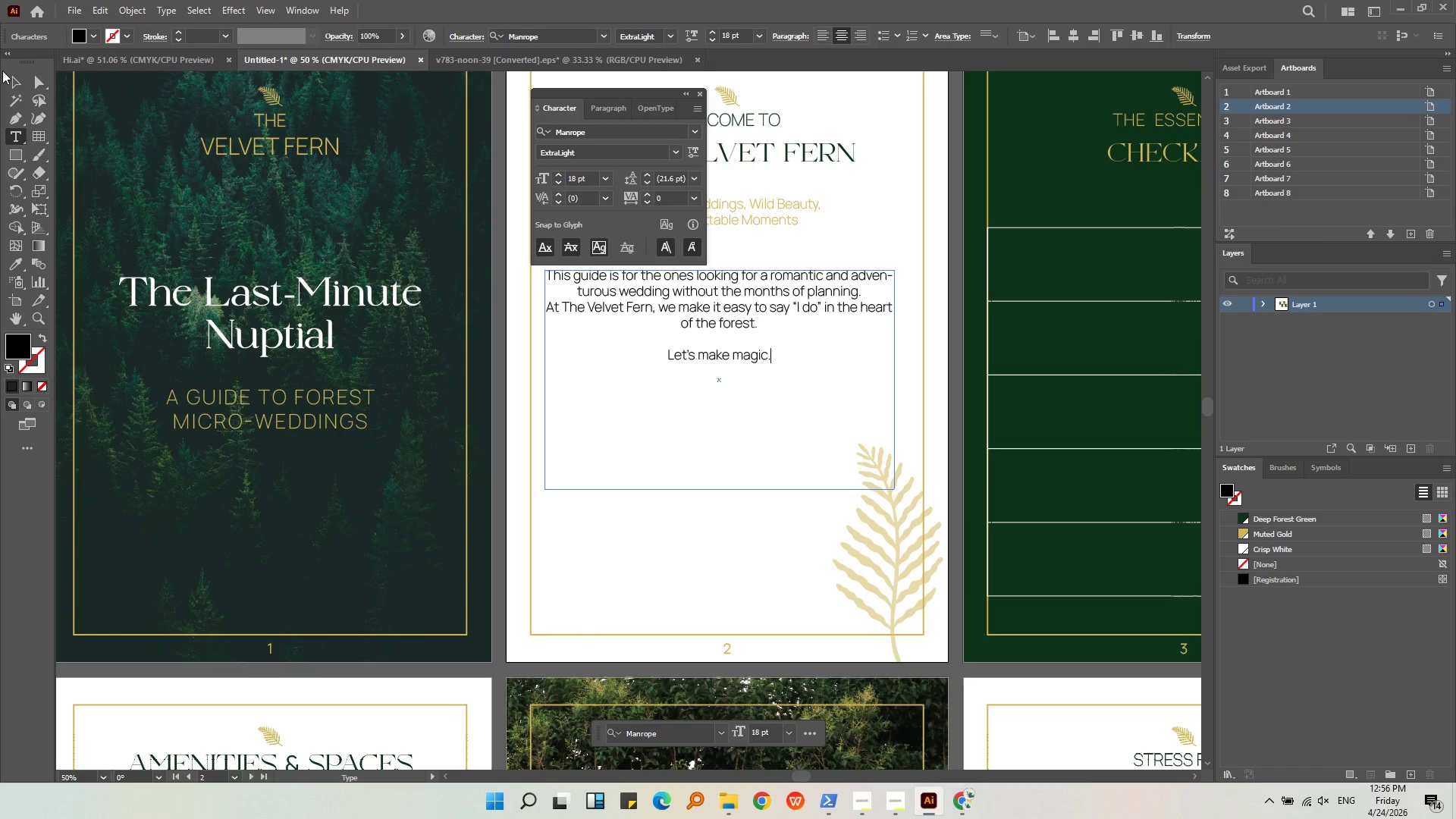 
double_click([9, 73])
 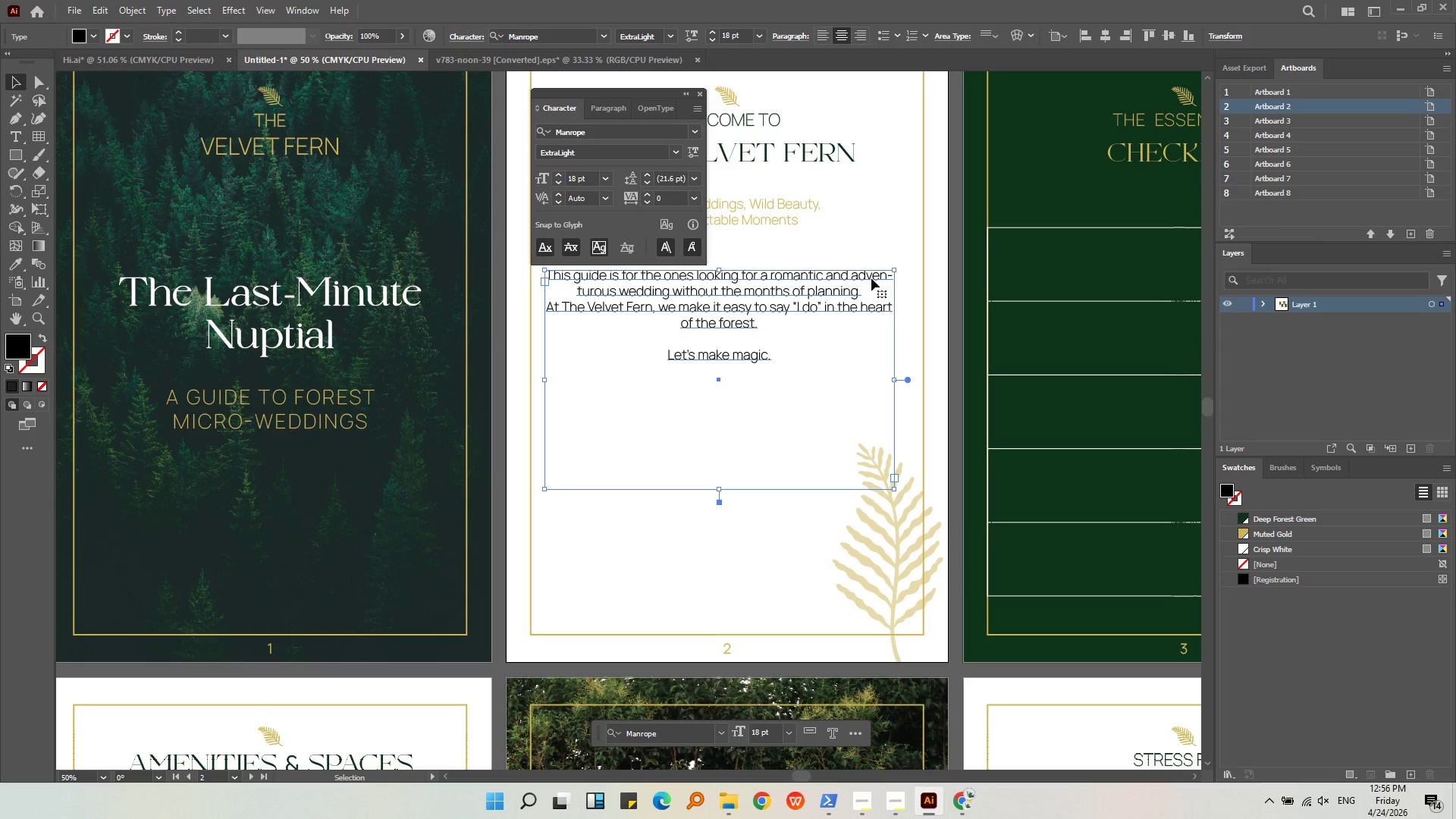 
left_click([874, 224])
 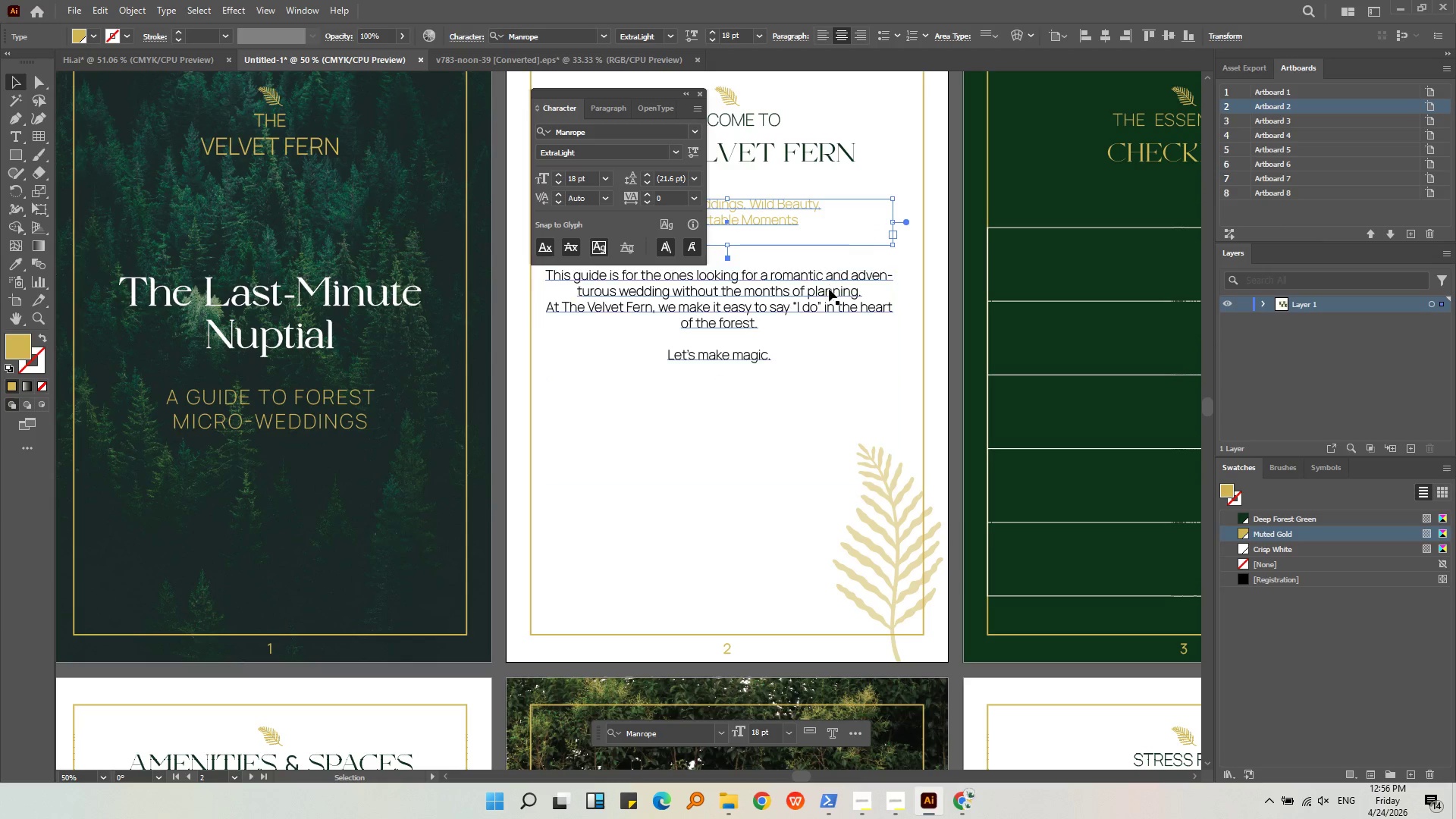 
left_click([829, 290])
 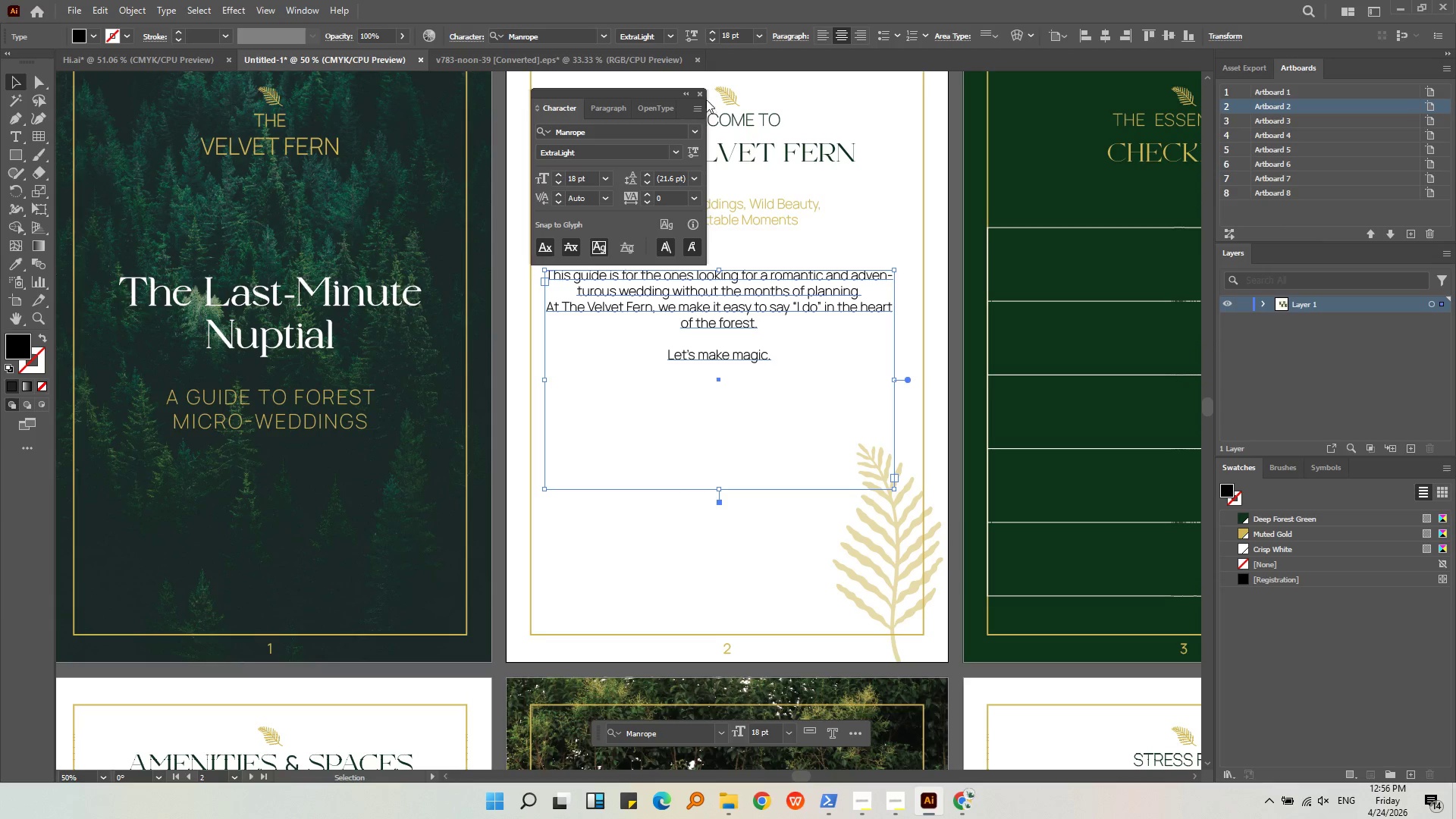 
left_click([702, 94])
 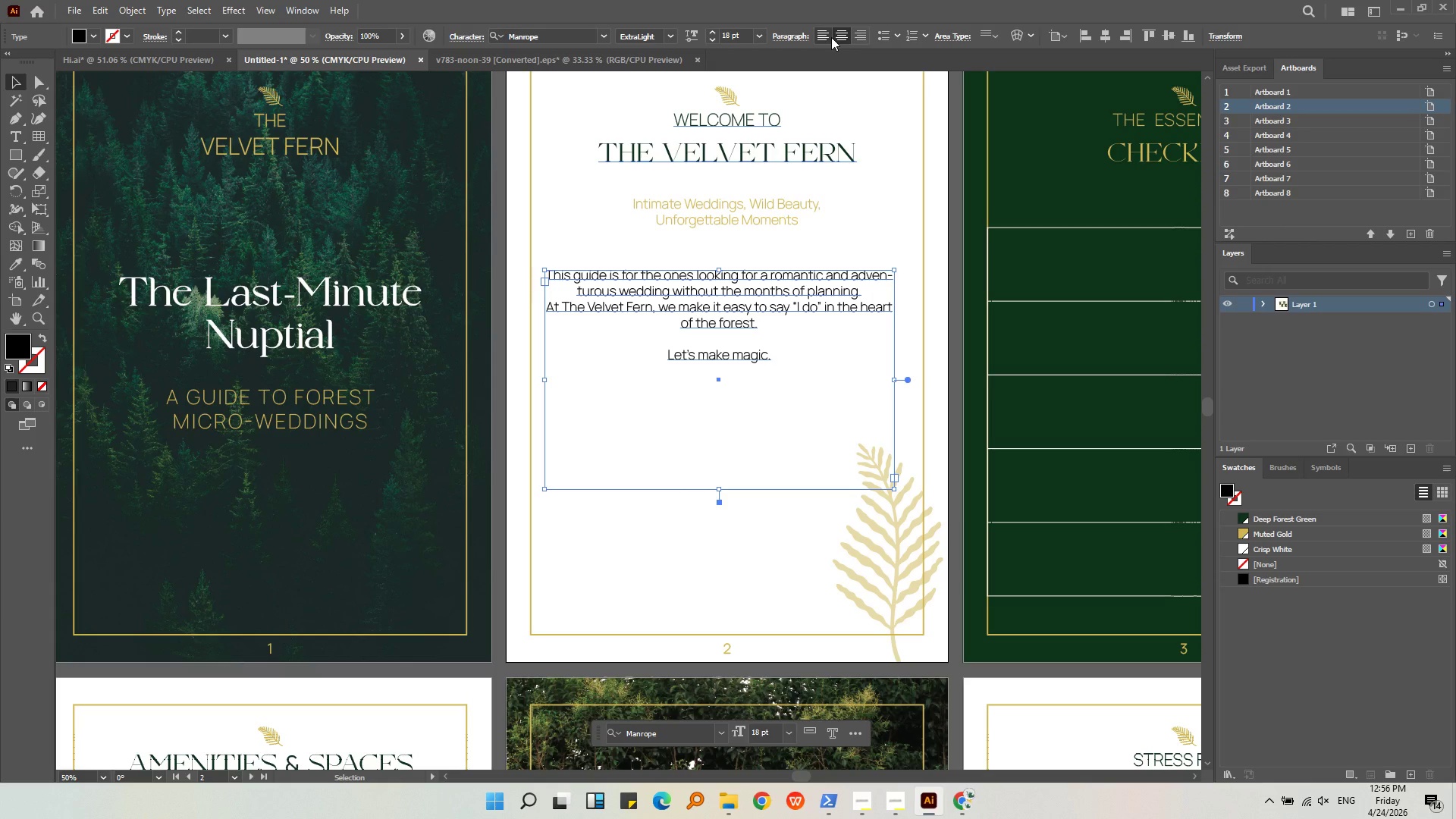 
left_click([830, 37])
 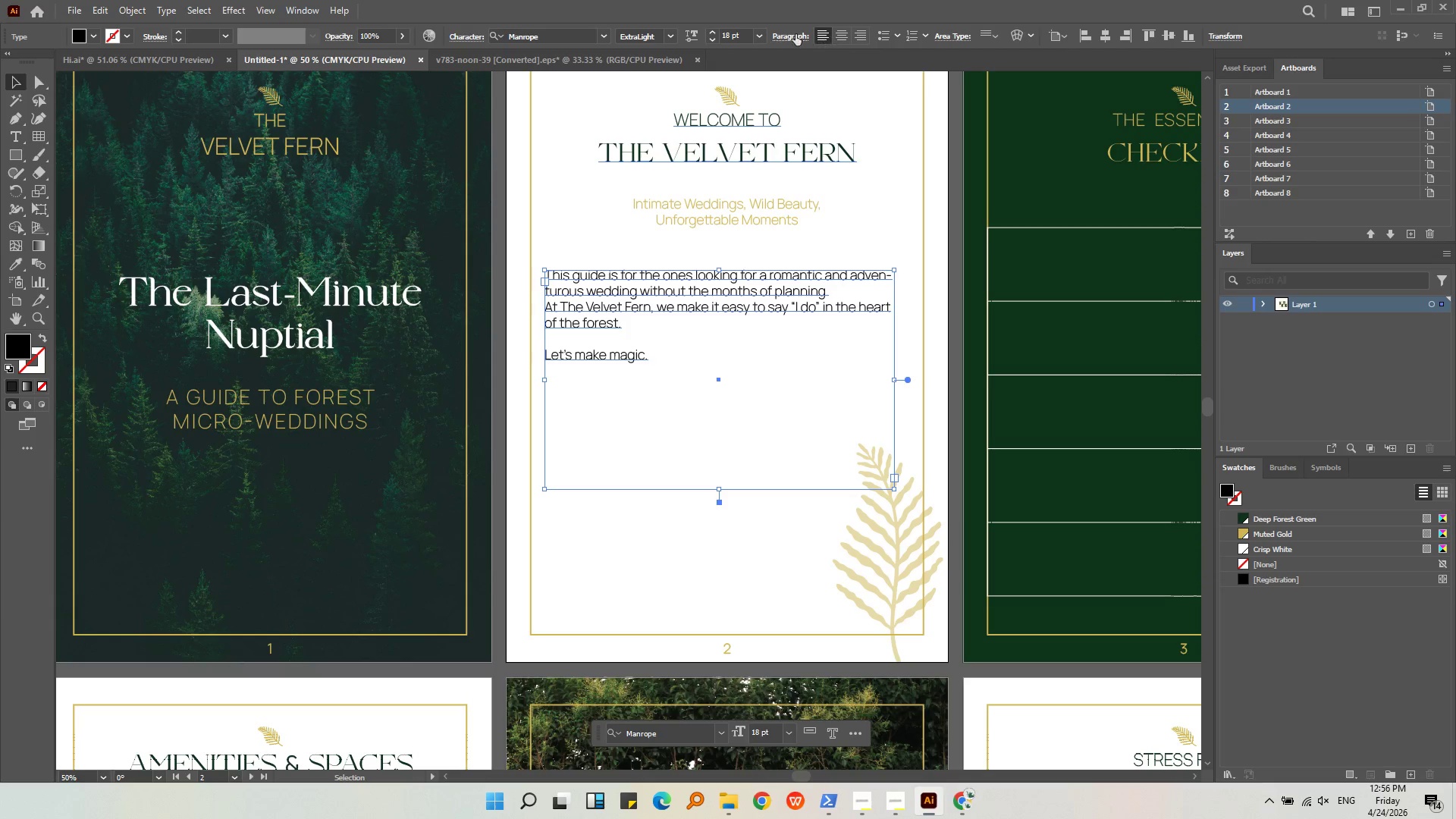 
left_click([795, 34])
 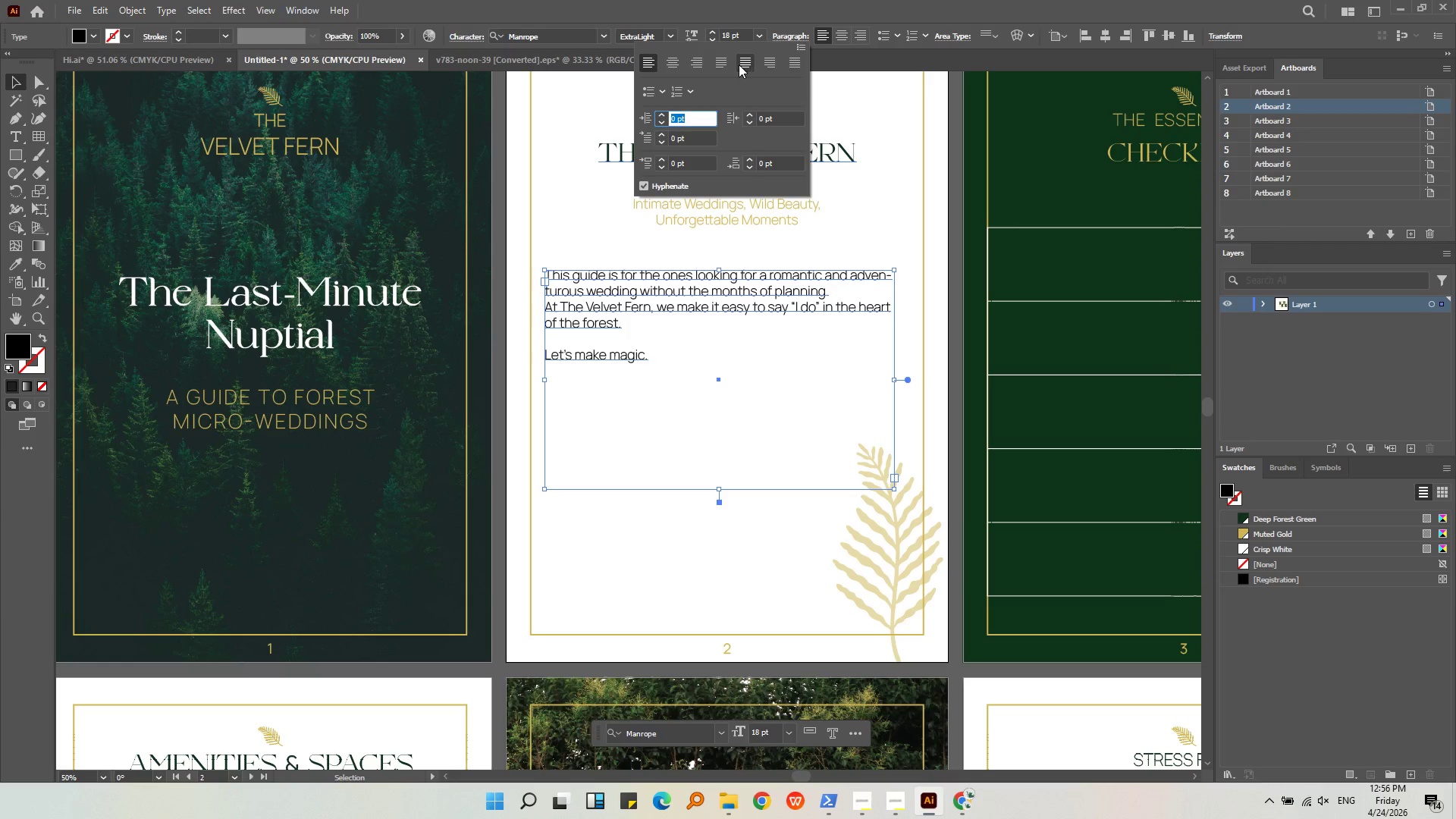 
left_click([719, 62])
 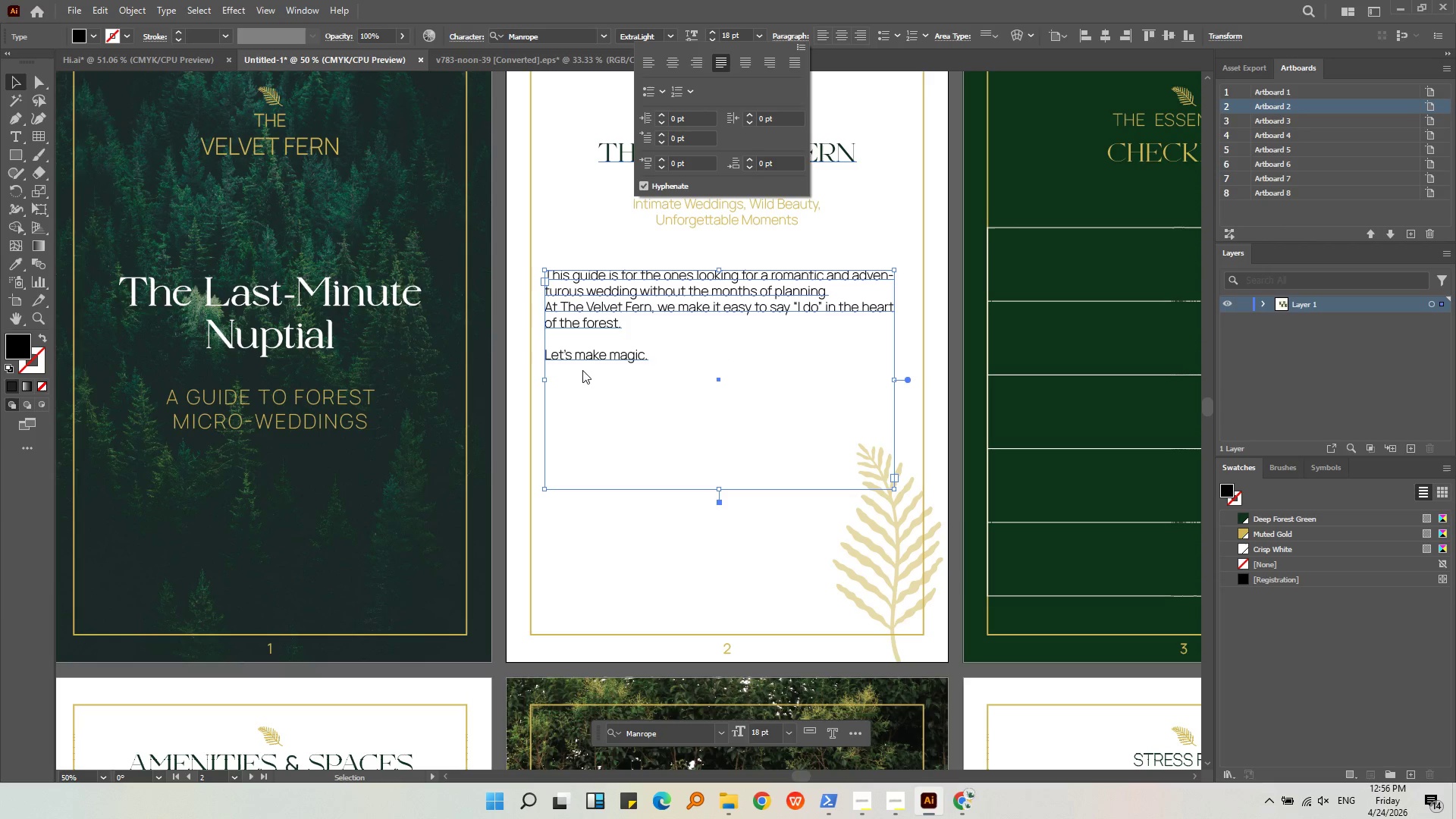 
double_click([592, 363])
 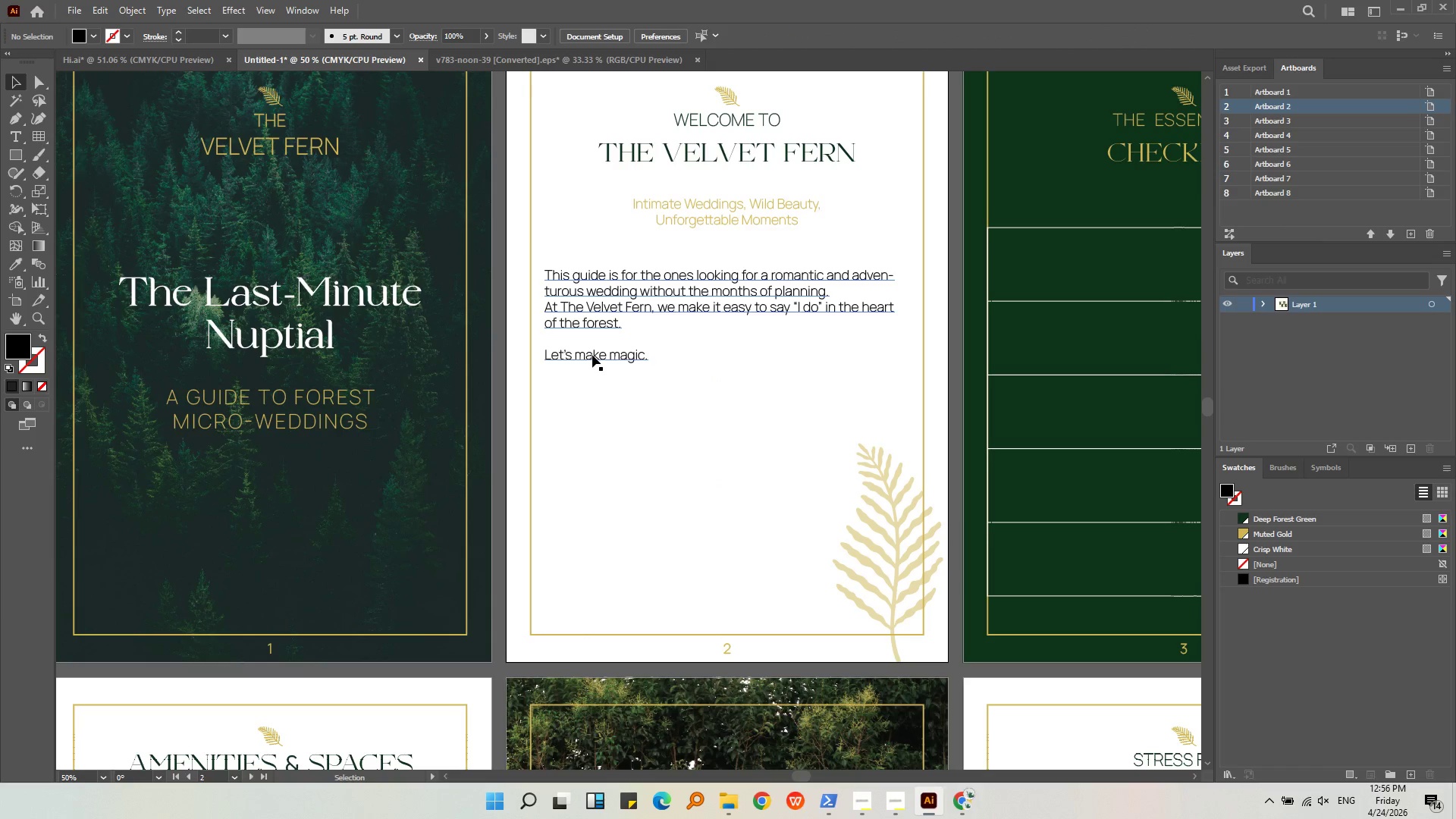 
left_click([592, 355])
 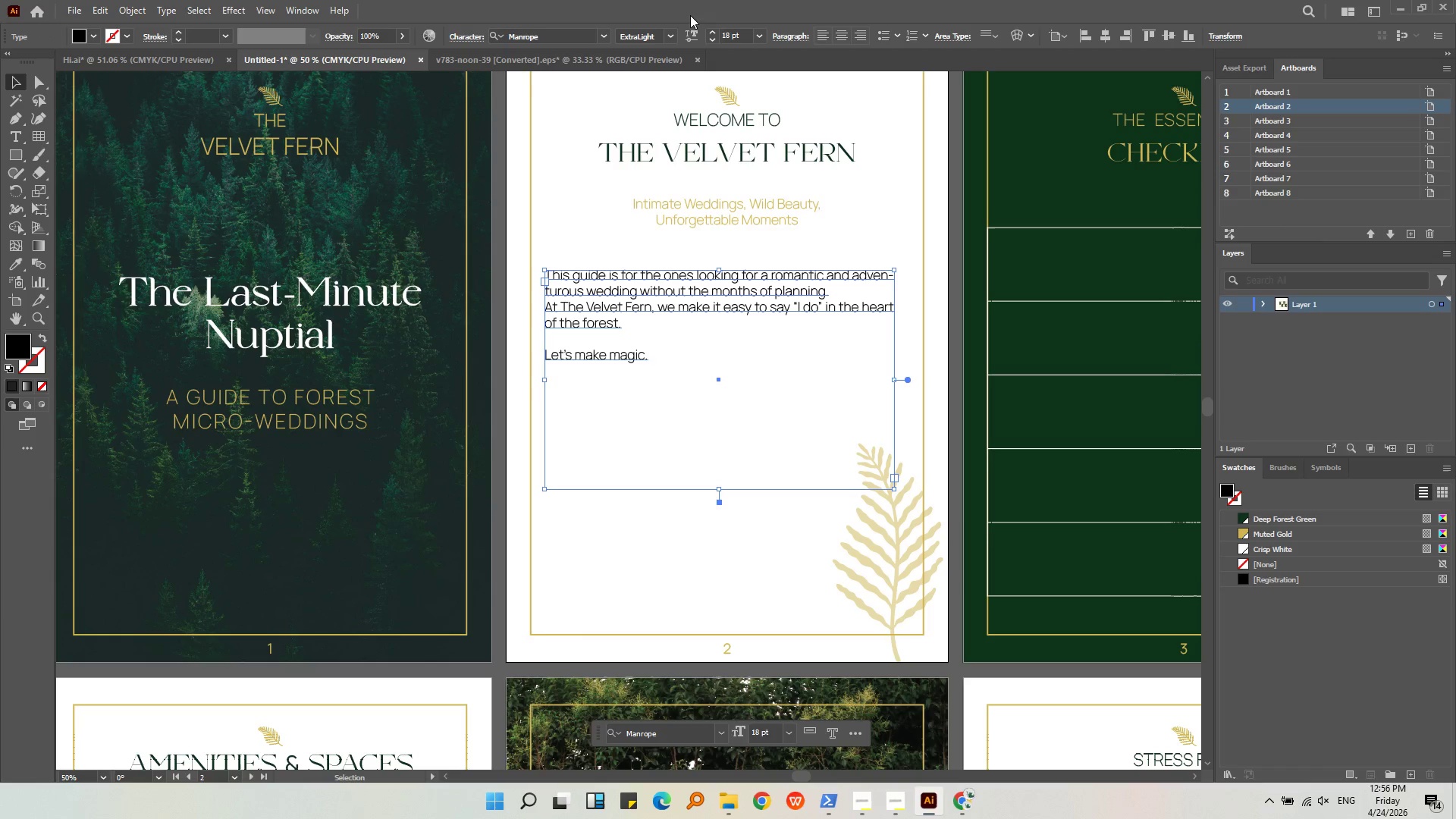 
scroll: coordinate [741, 38], scroll_direction: down, amount: 2.0
 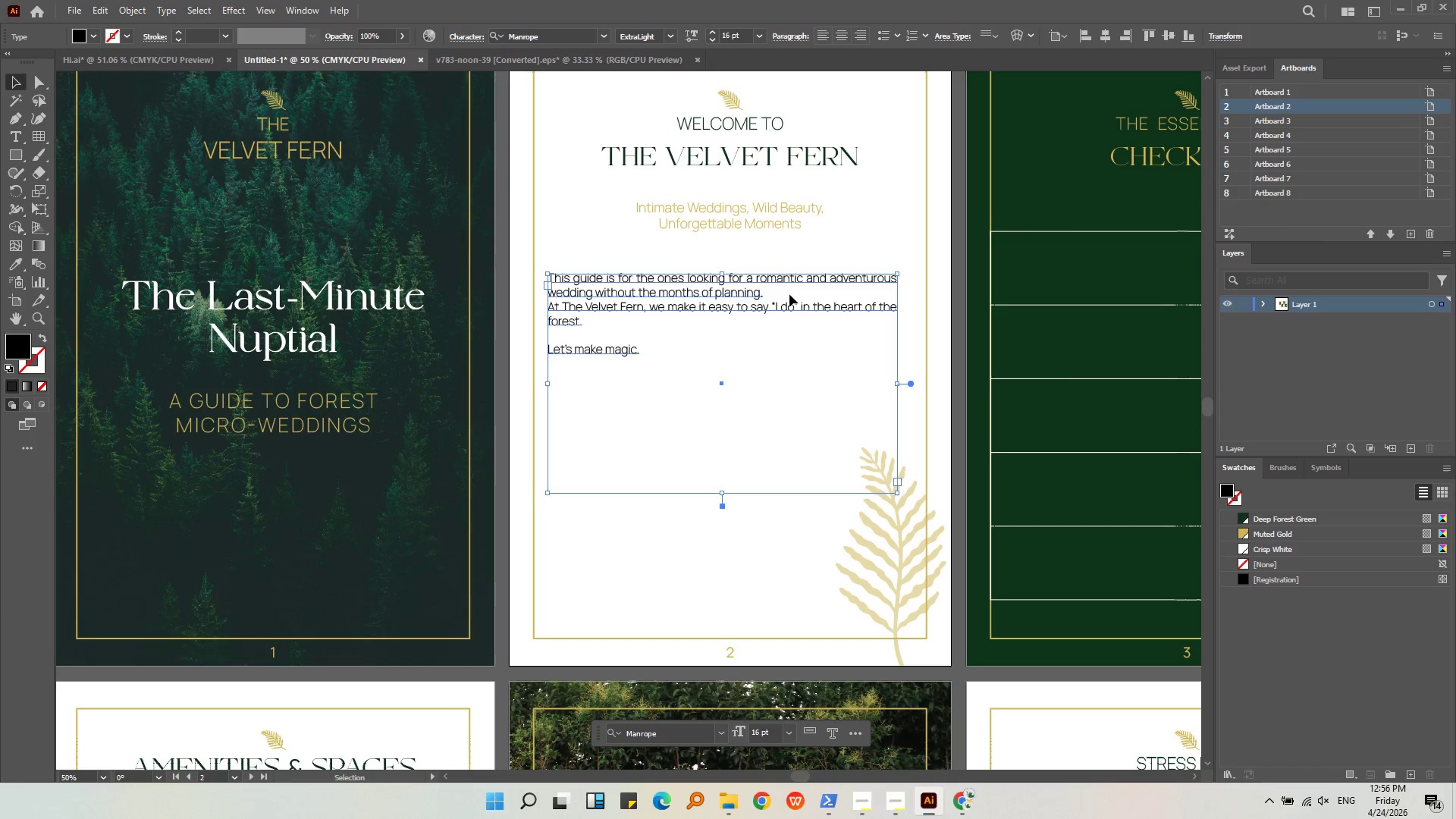 
double_click([763, 305])
 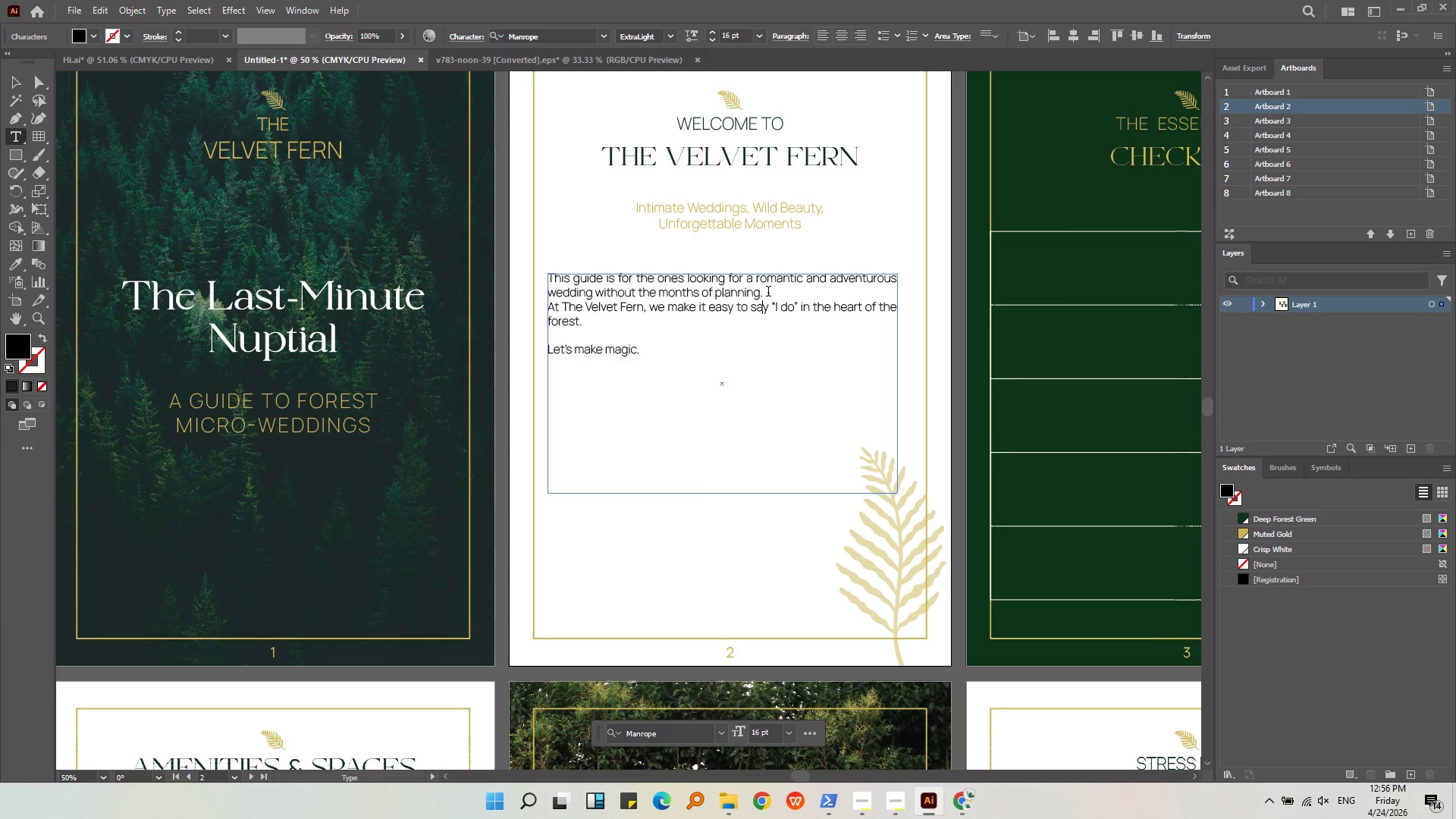 
left_click([768, 293])
 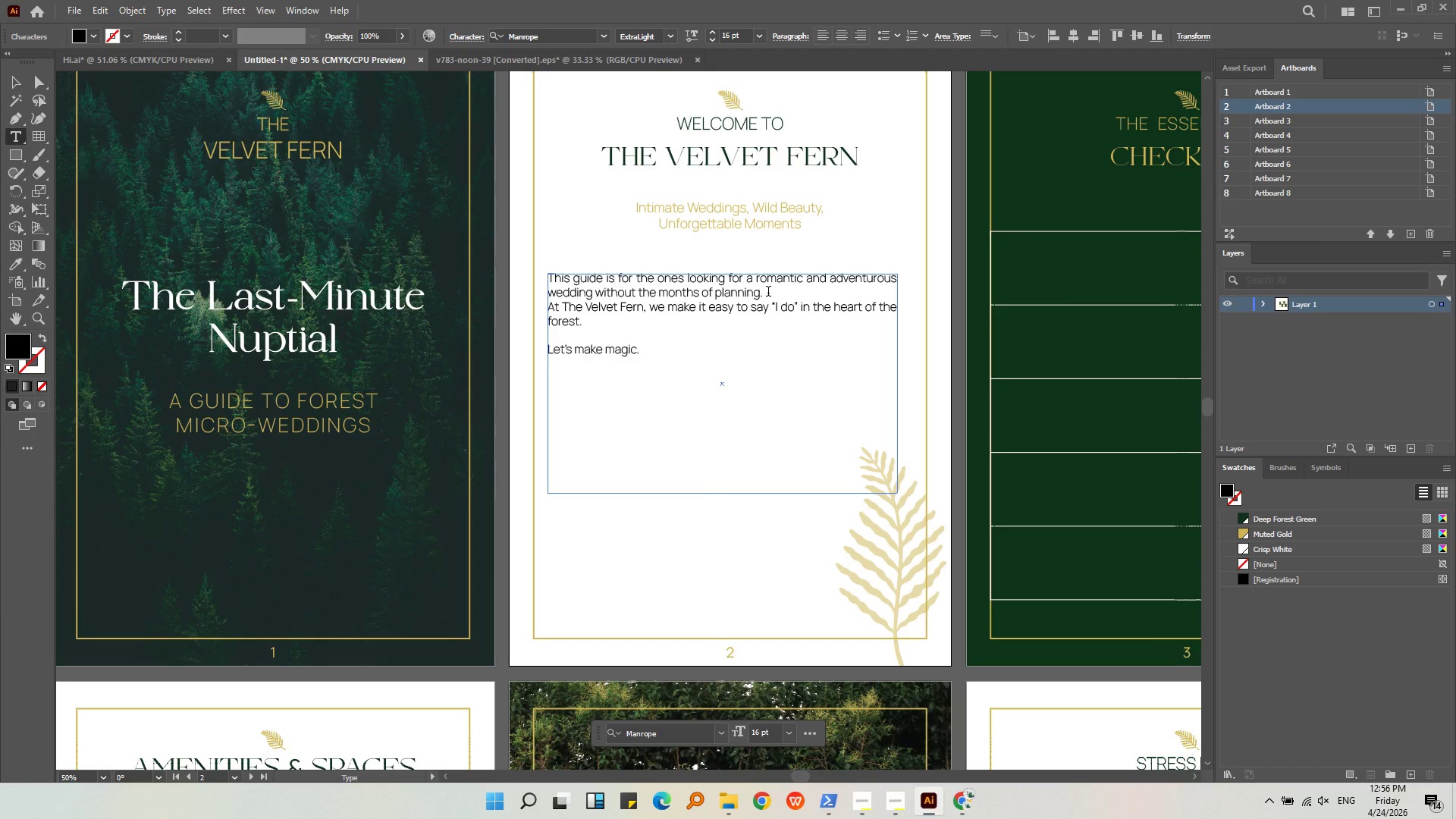 
key(Enter)
 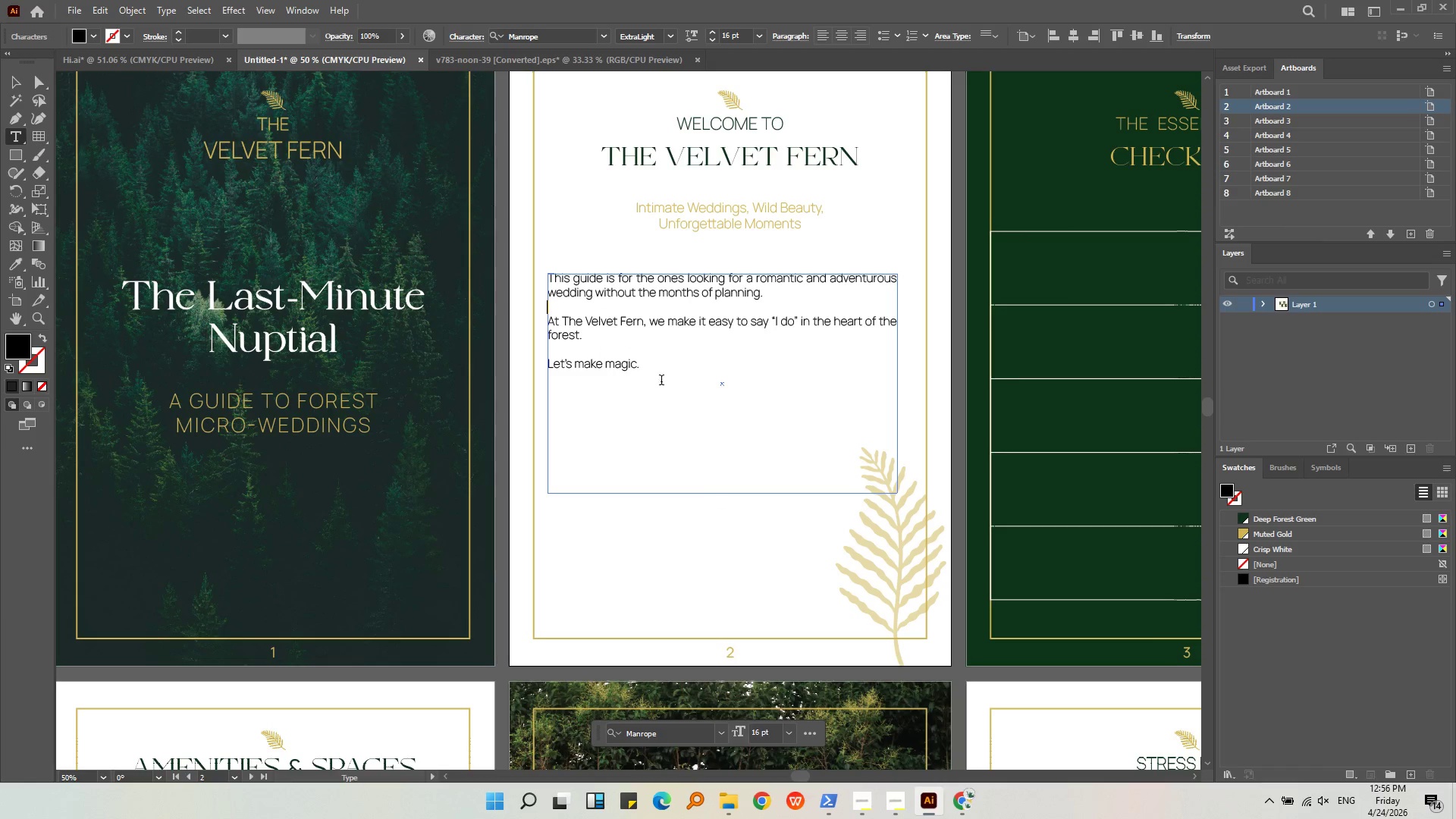 
left_click_drag(start_coordinate=[649, 369], to_coordinate=[539, 358])
 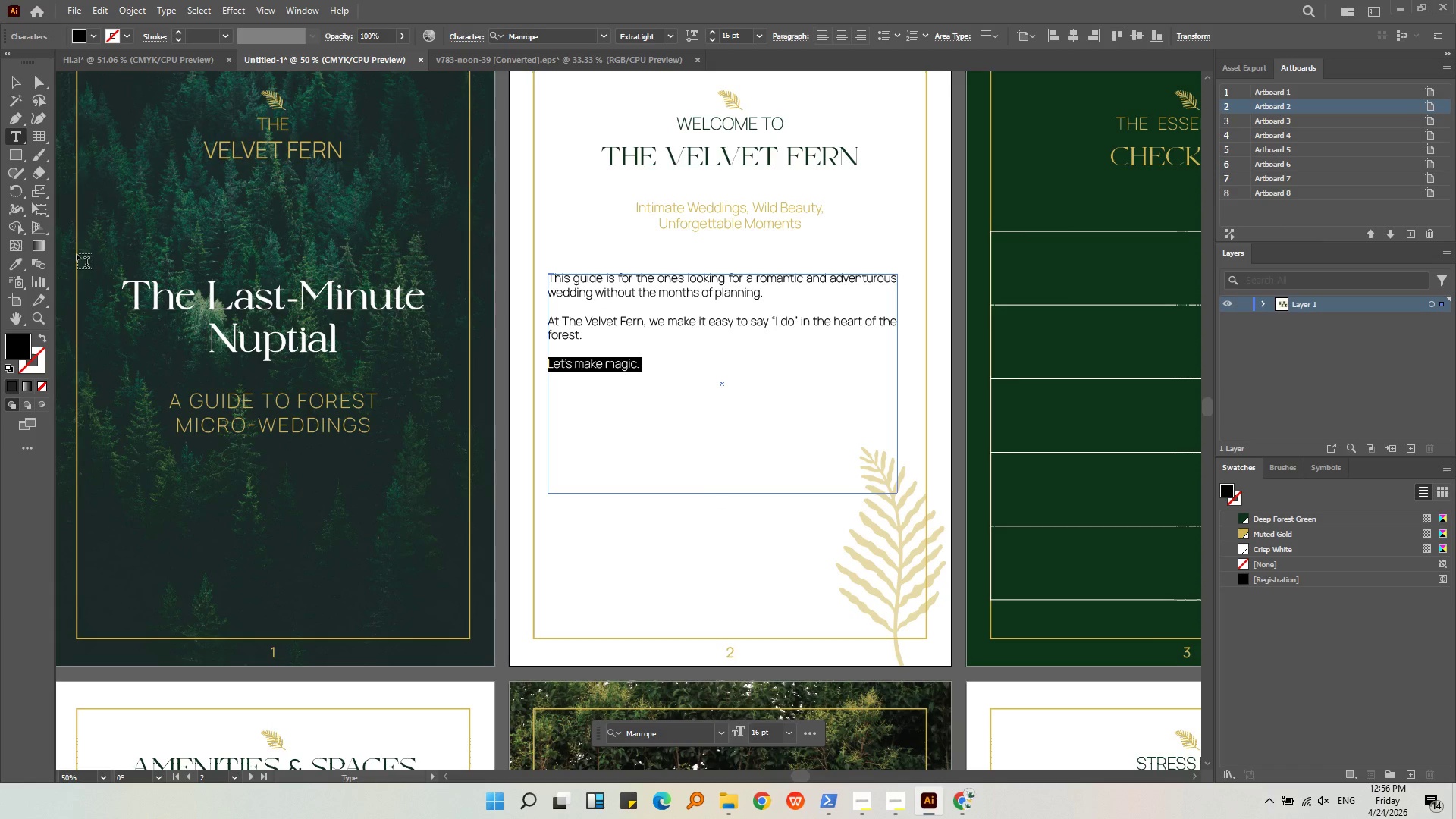 
left_click([18, 263])
 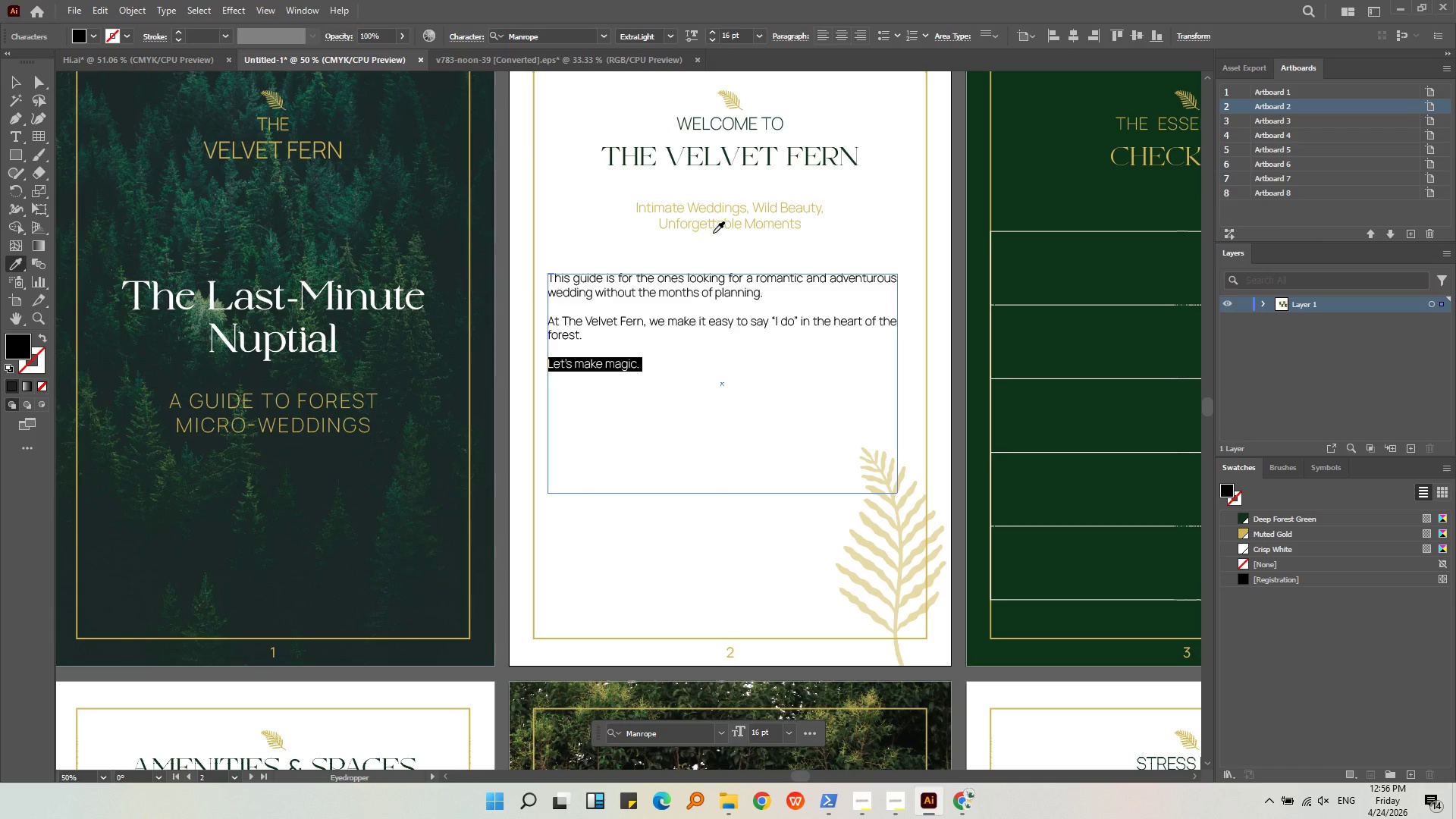 
left_click([713, 224])
 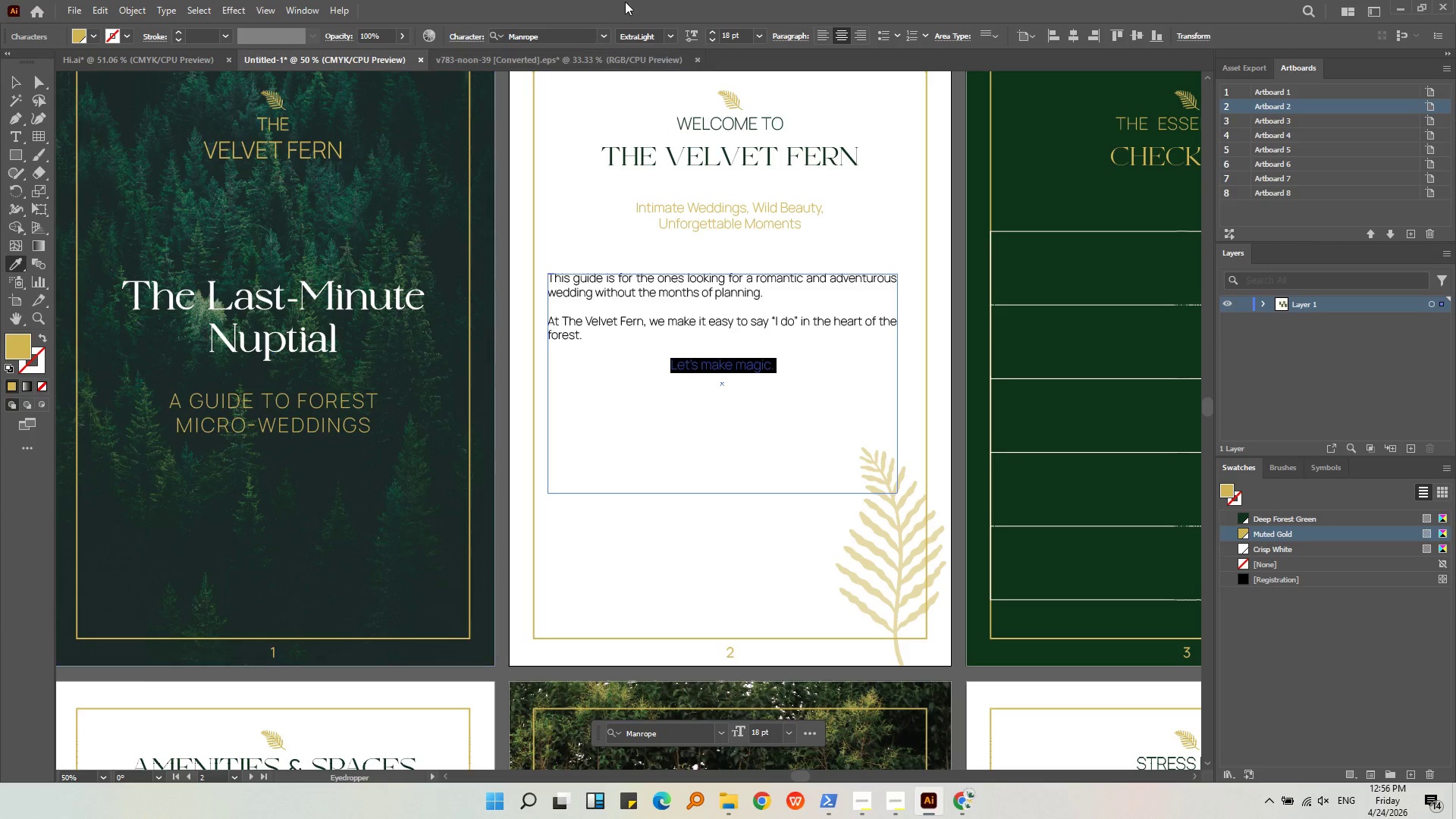 
left_click([815, 34])
 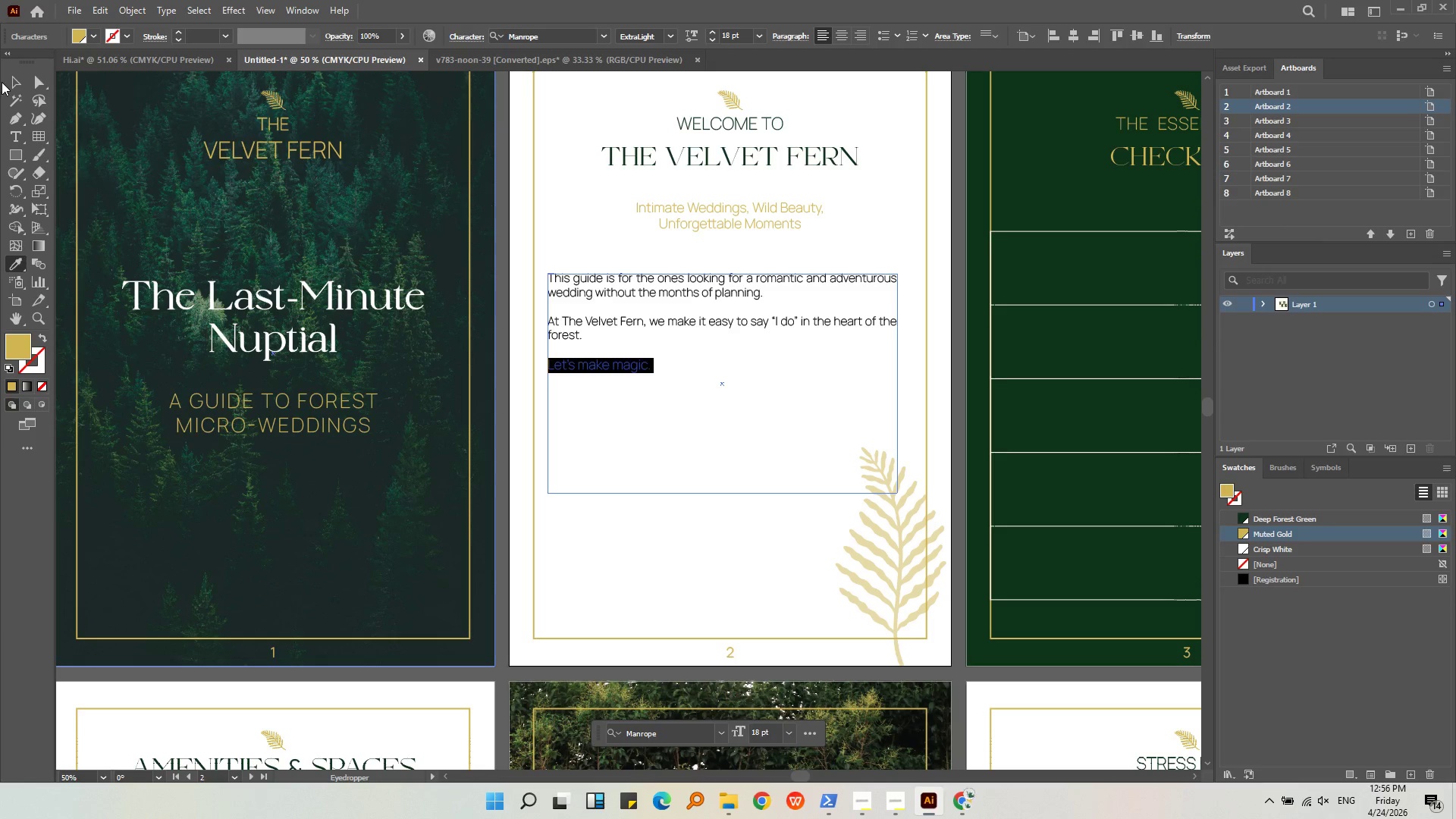 
left_click([11, 82])
 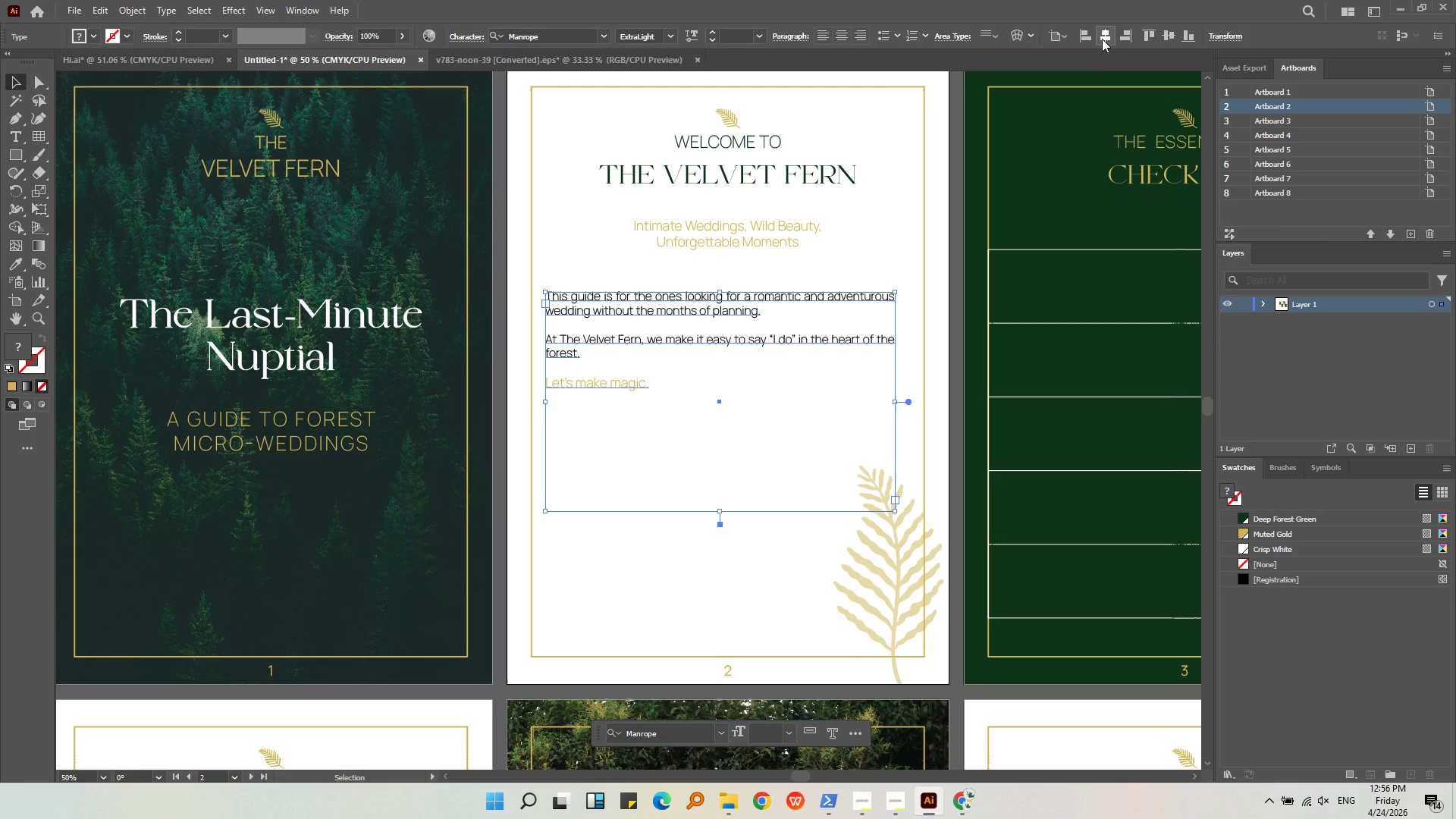 
left_click([936, 390])
 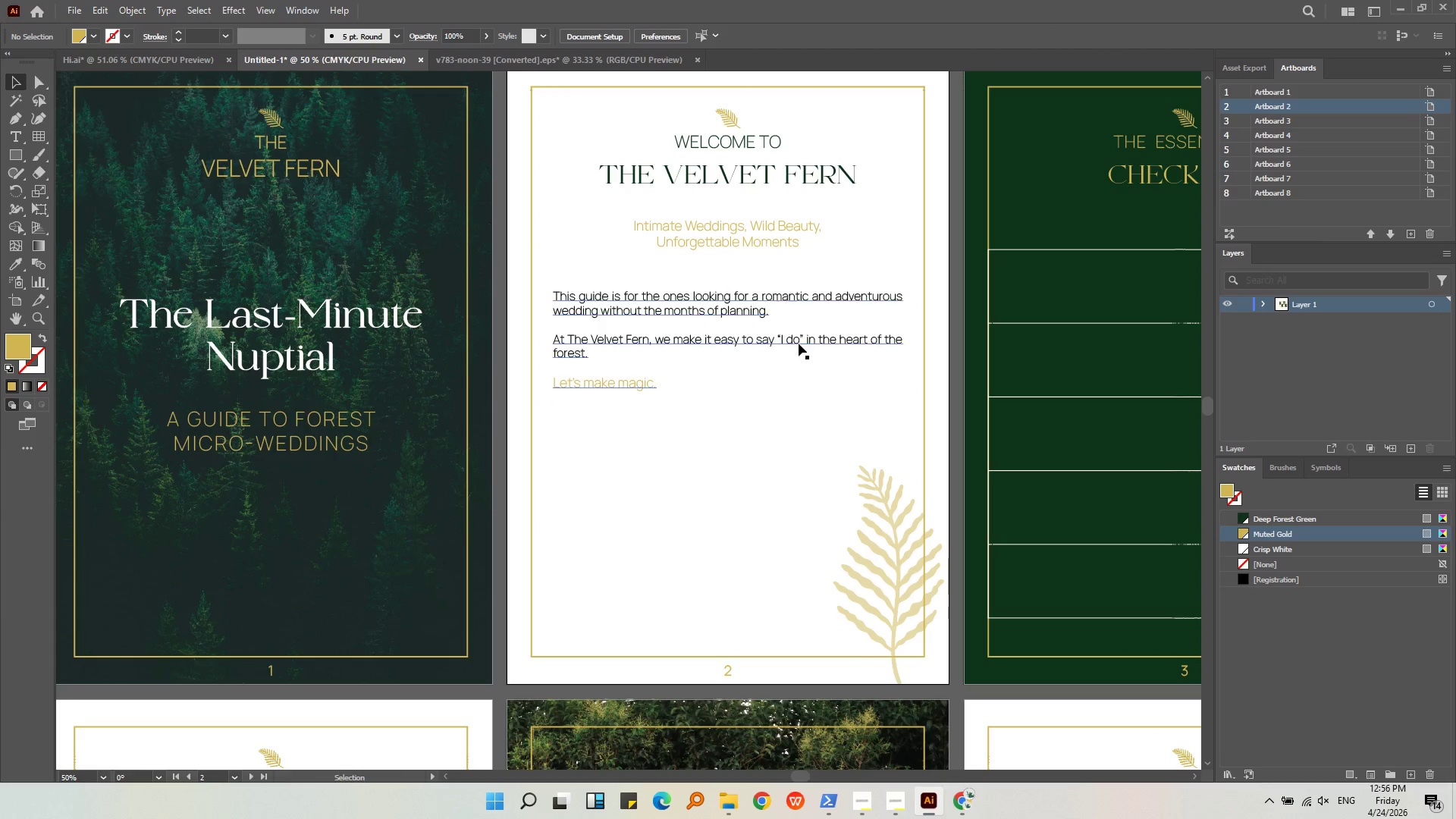 
left_click([799, 341])
 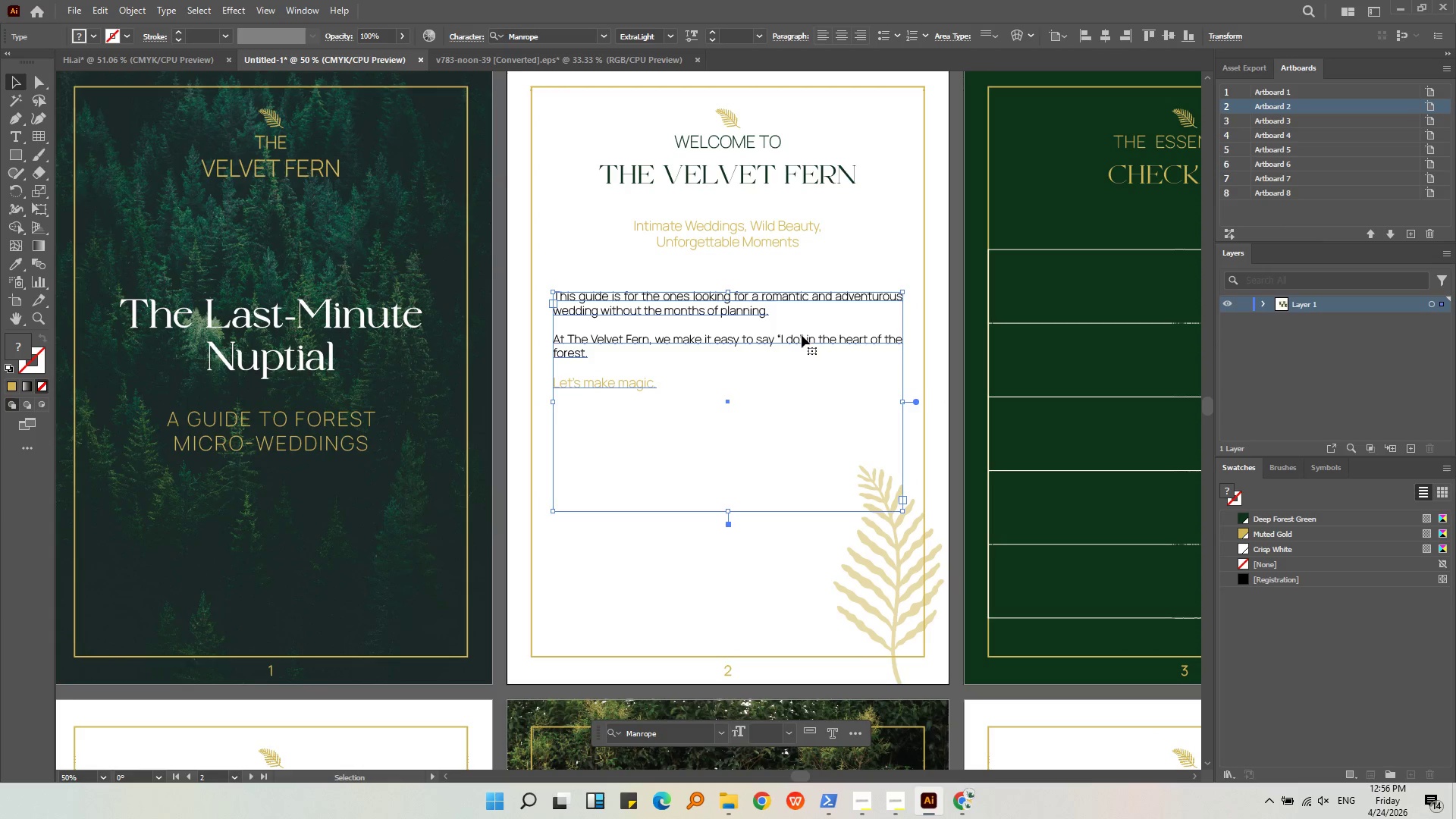 
left_click_drag(start_coordinate=[802, 342], to_coordinate=[802, 369])
 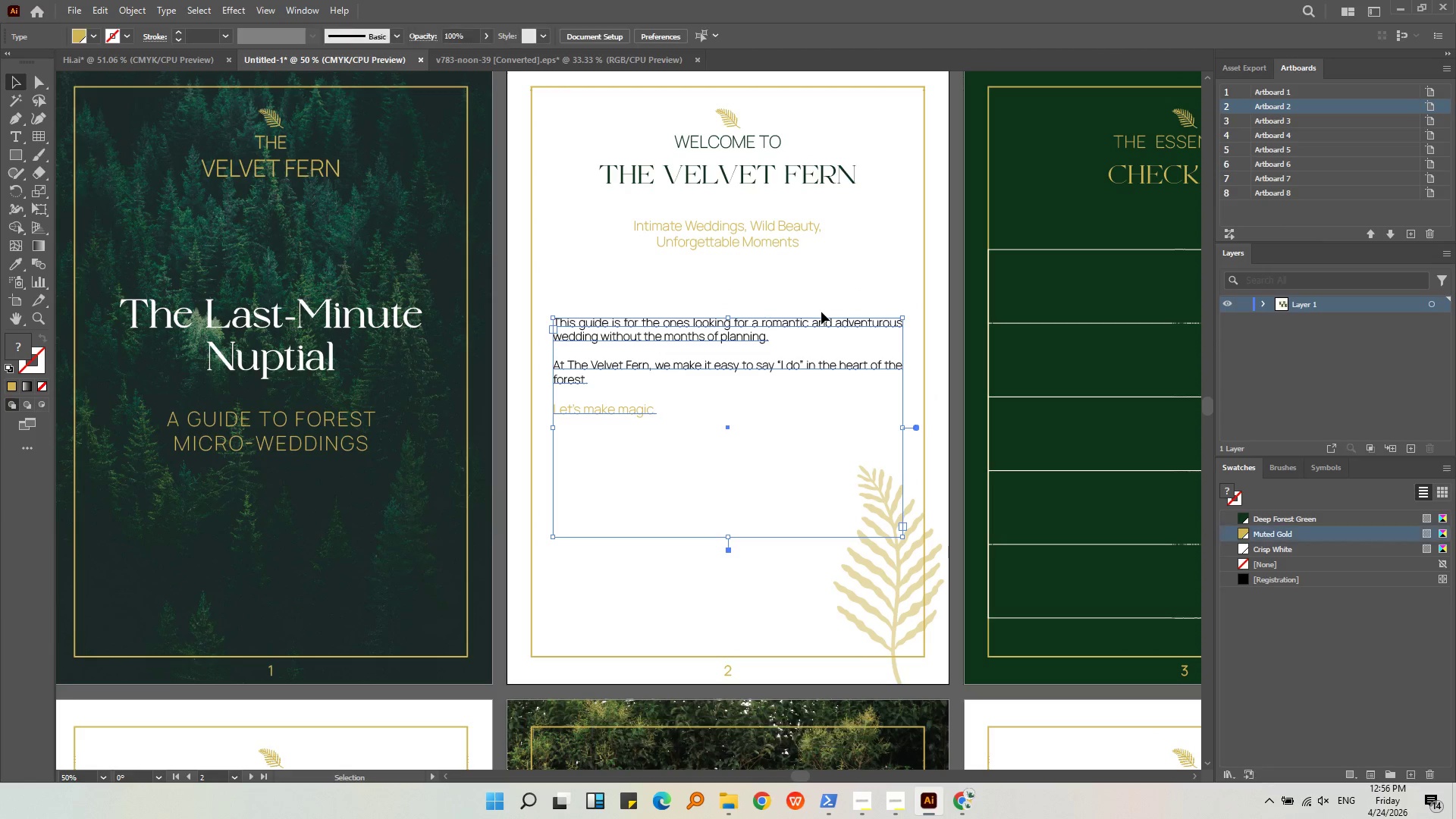 
hold_key(key=ShiftLeft, duration=0.62)
 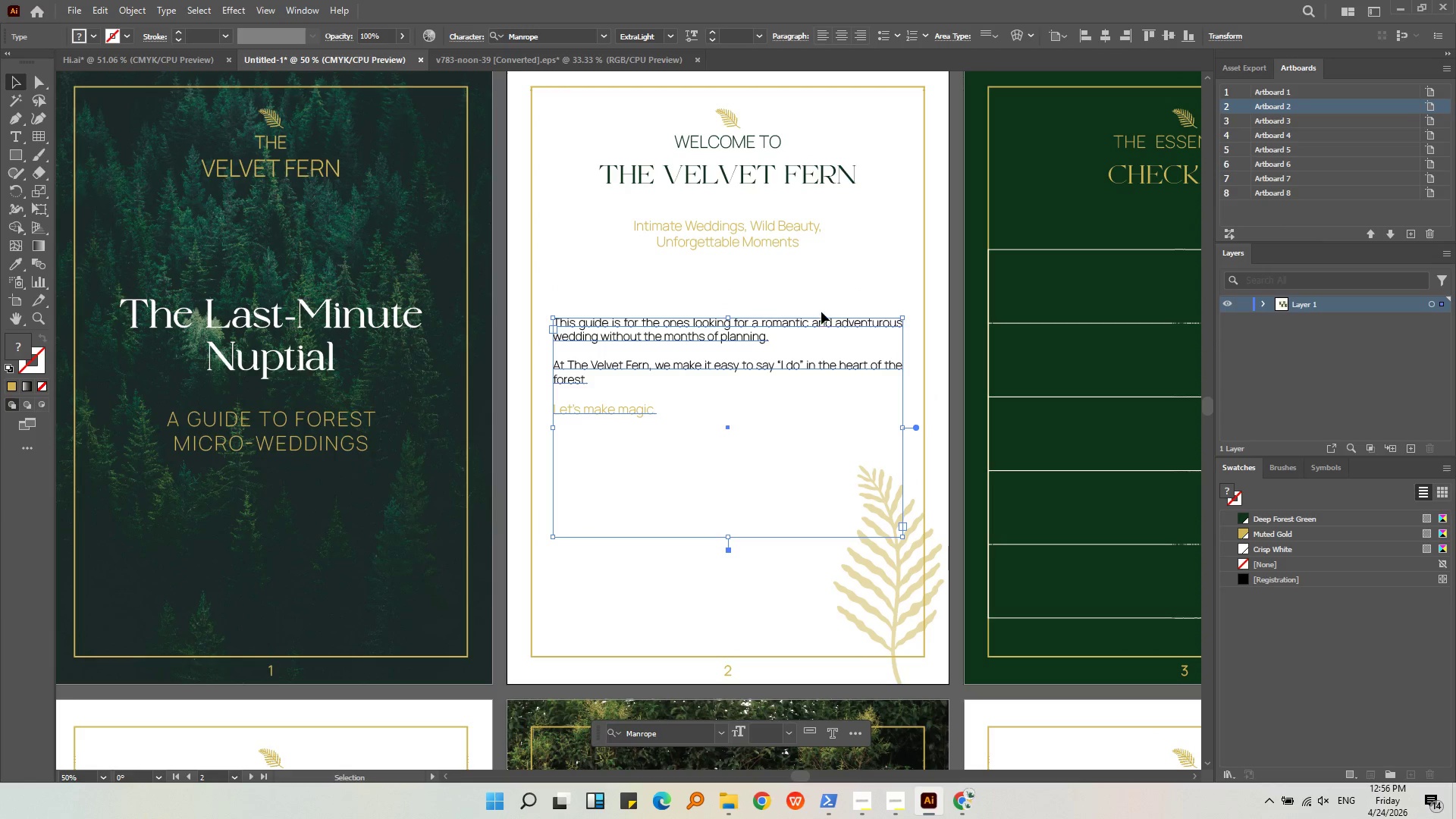 
left_click([821, 312])
 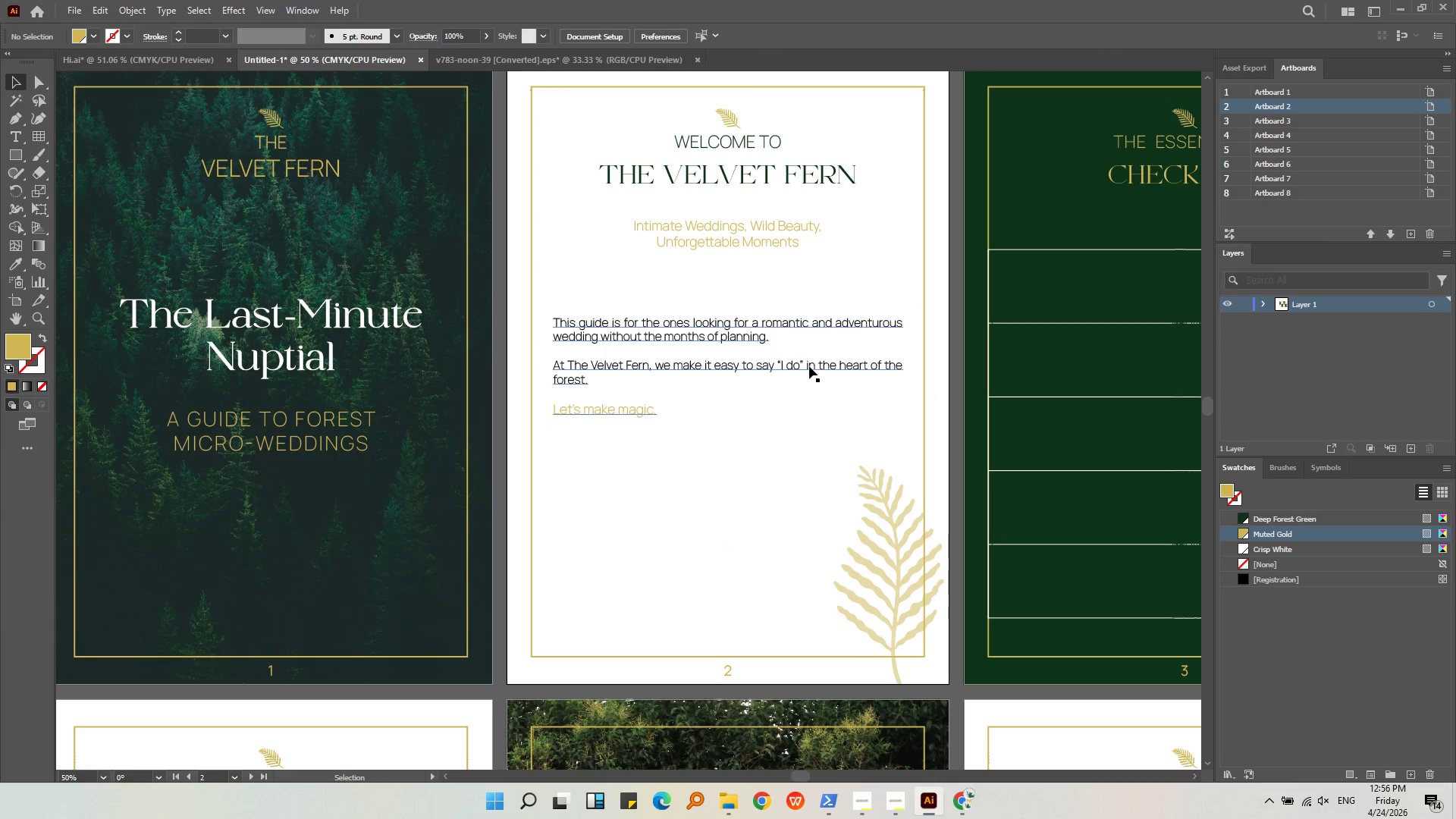 
left_click([809, 366])
 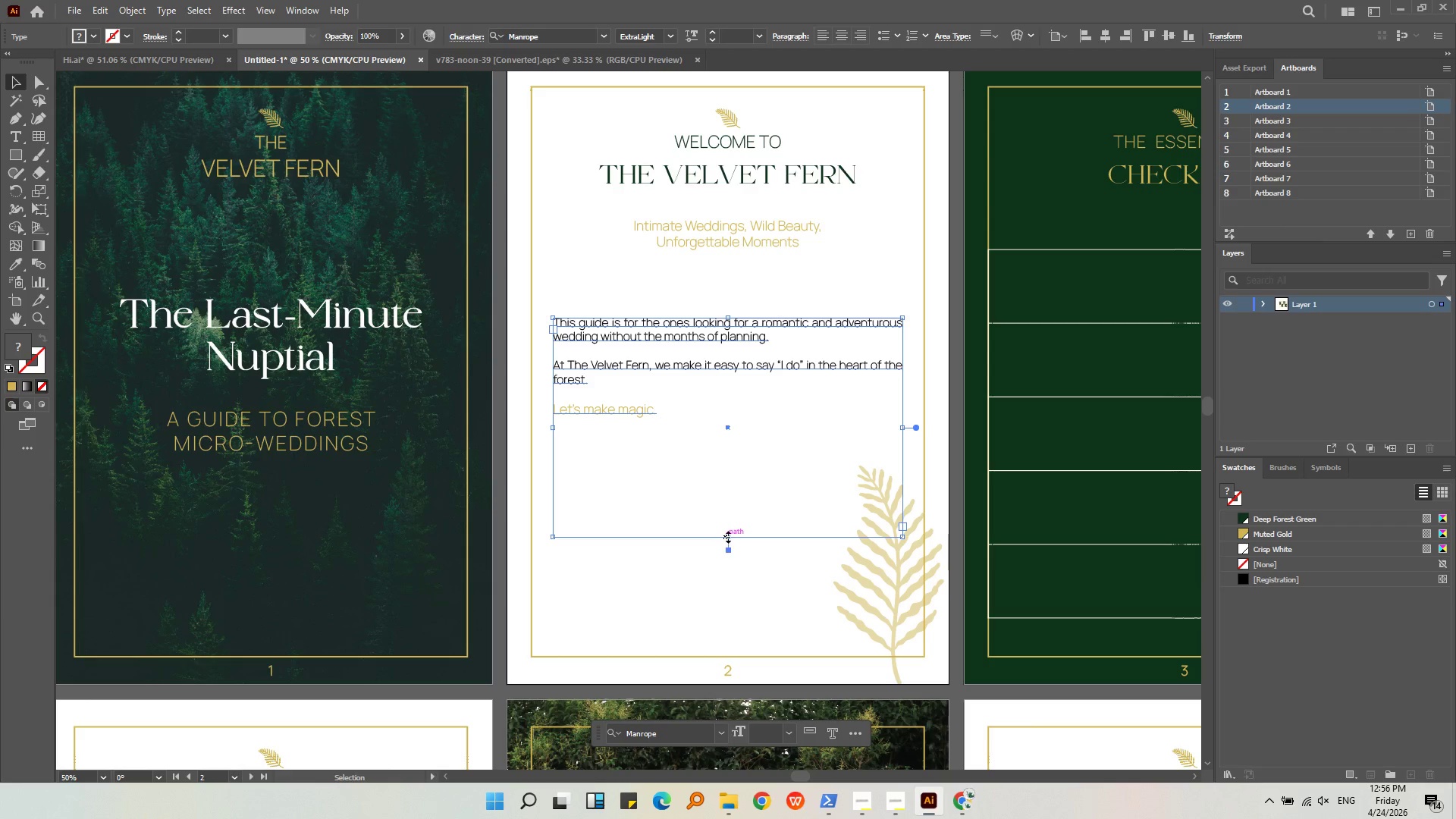 
left_click_drag(start_coordinate=[727, 535], to_coordinate=[720, 435])
 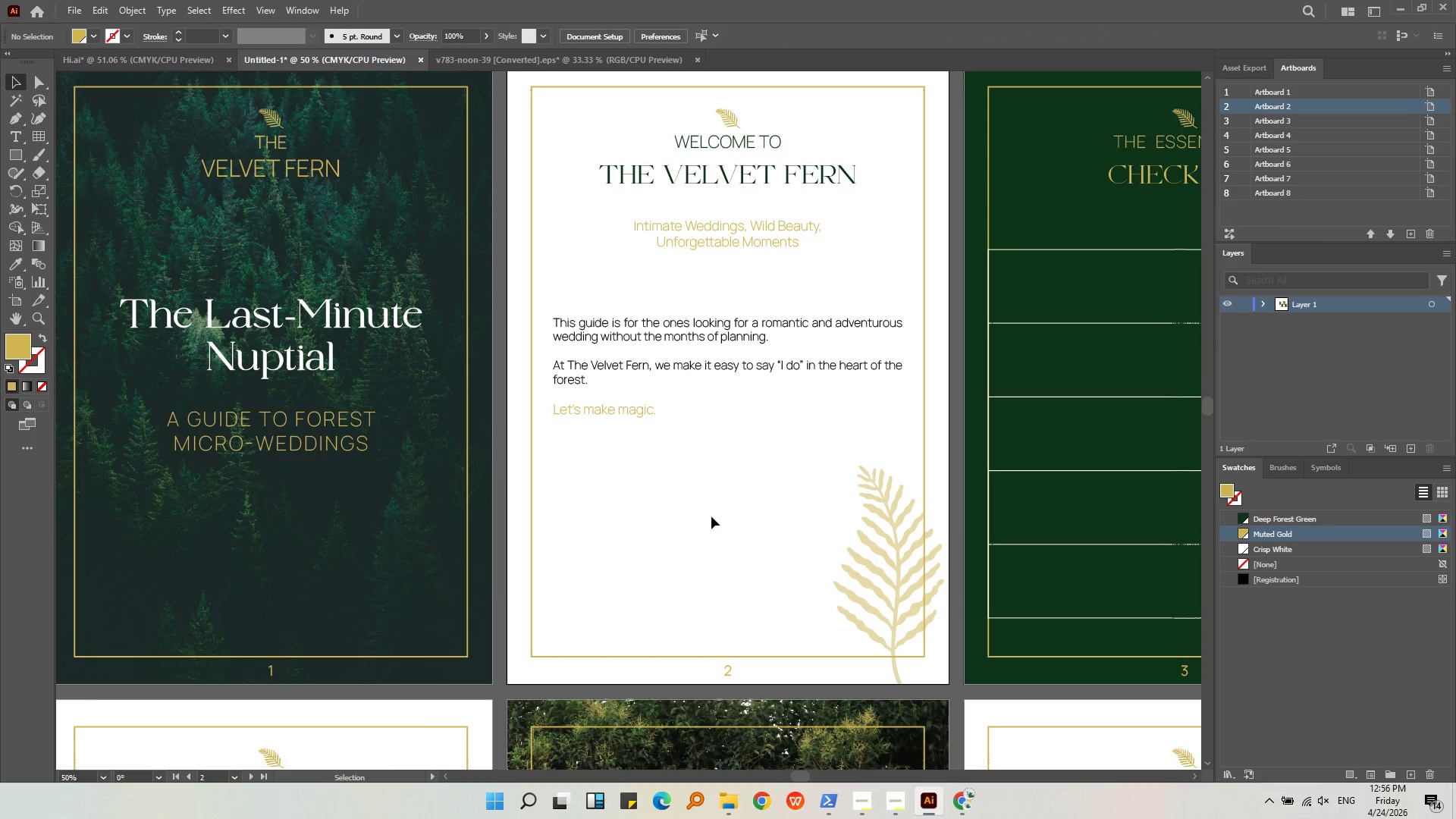 
middle_click([711, 516])
 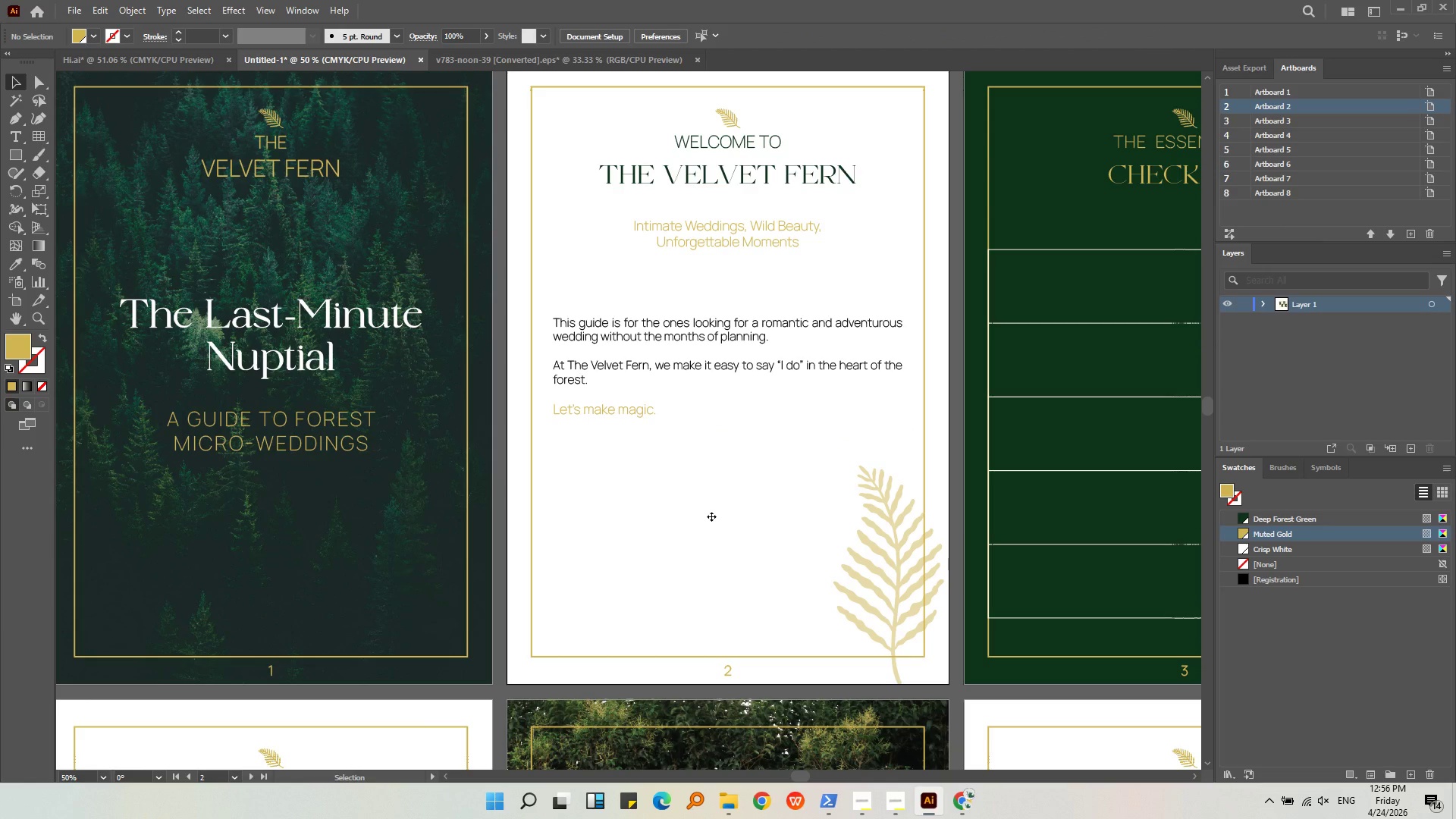 
key(Alt+AltLeft)
 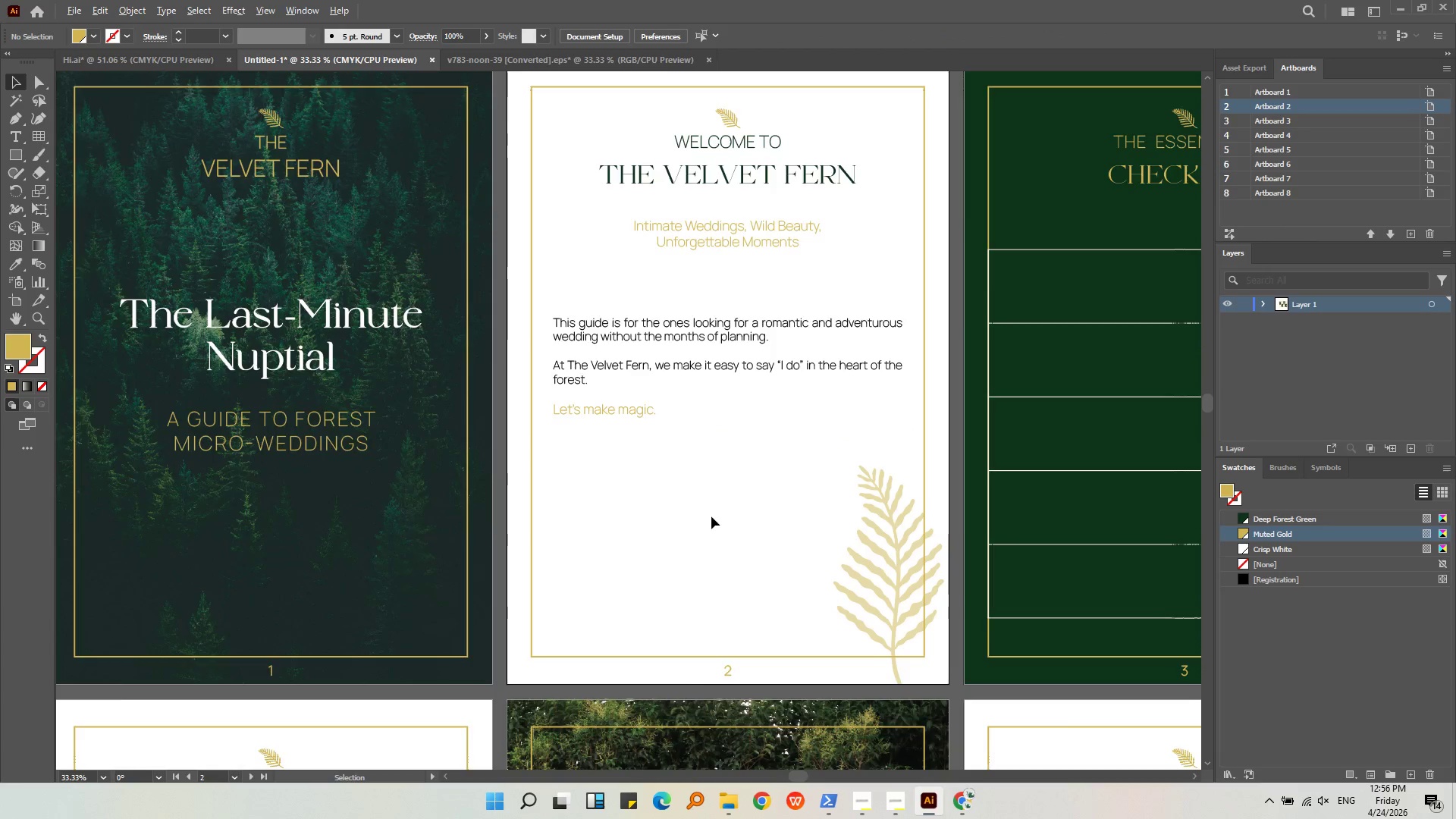 
scroll: coordinate [711, 516], scroll_direction: down, amount: 2.0